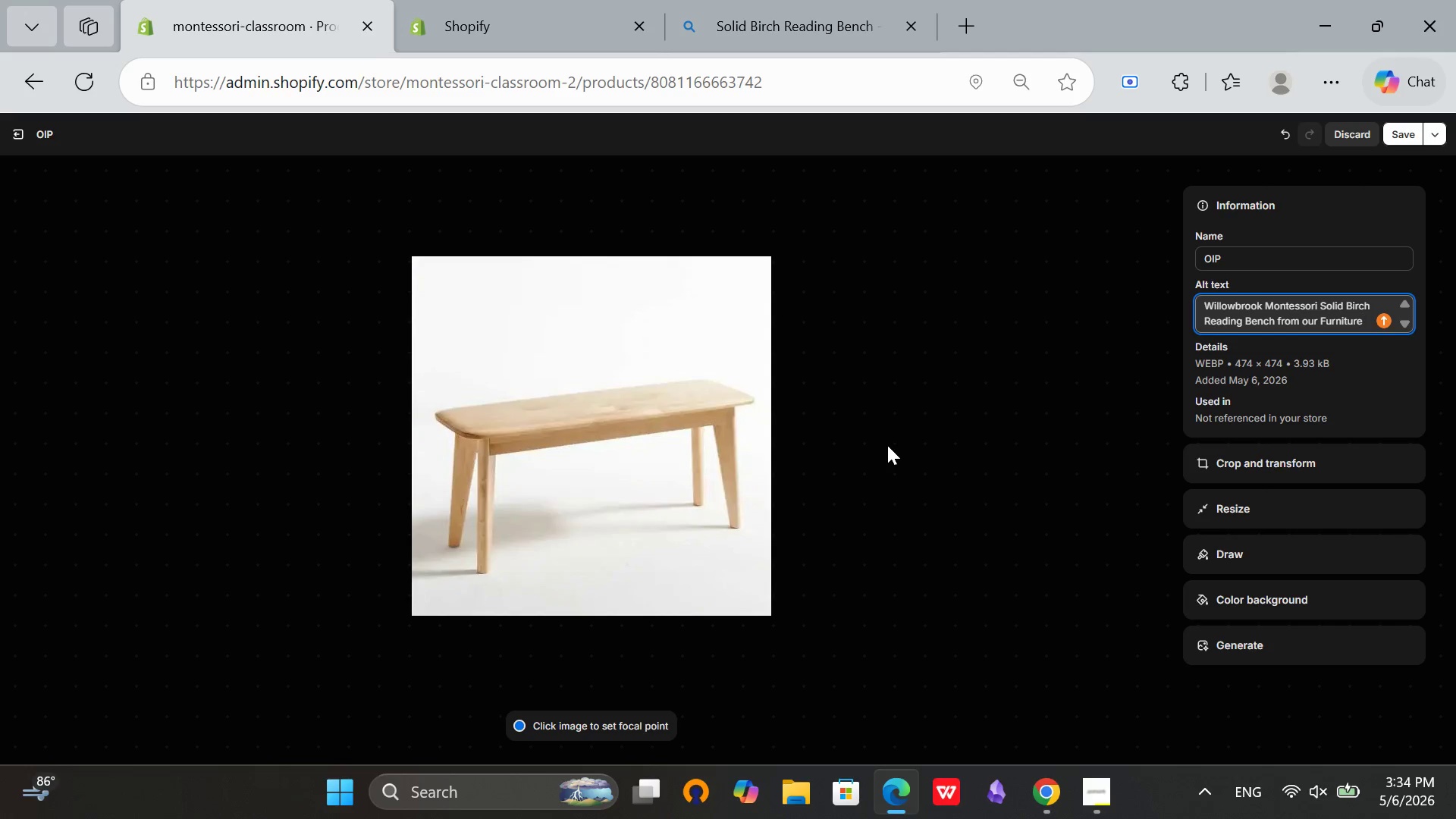 
wait(6.38)
 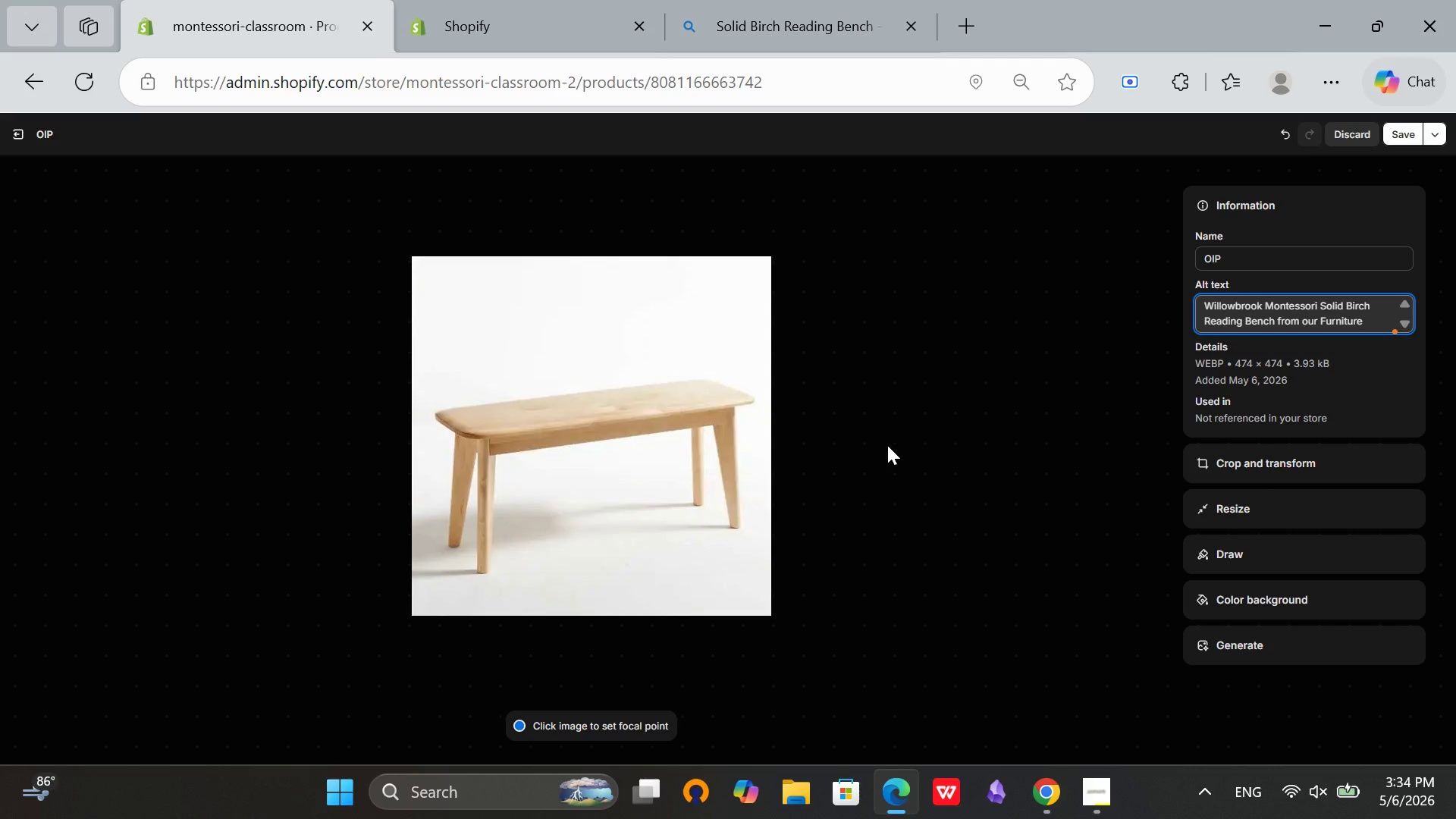 
type( collection)
 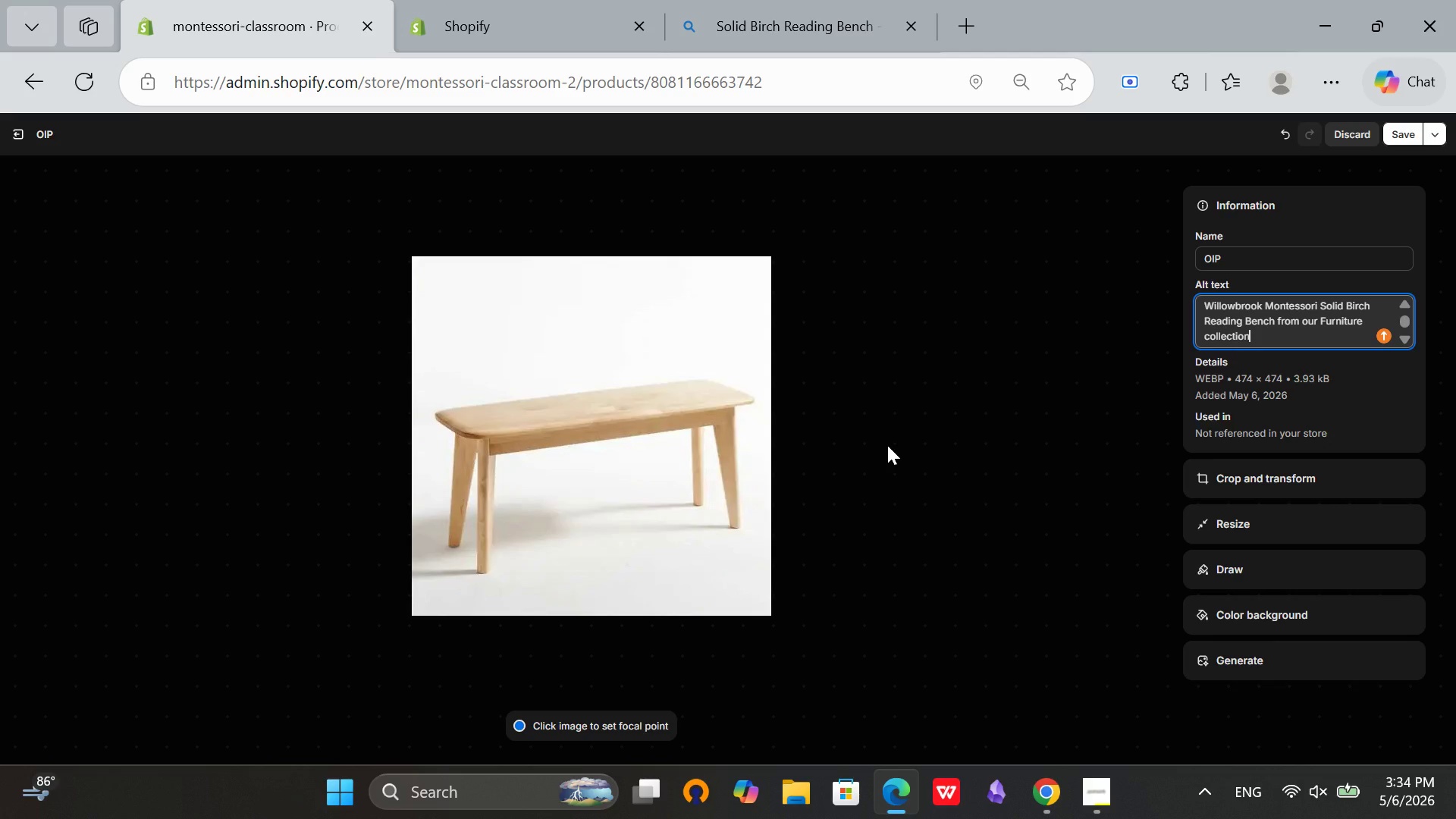 
wait(17.83)
 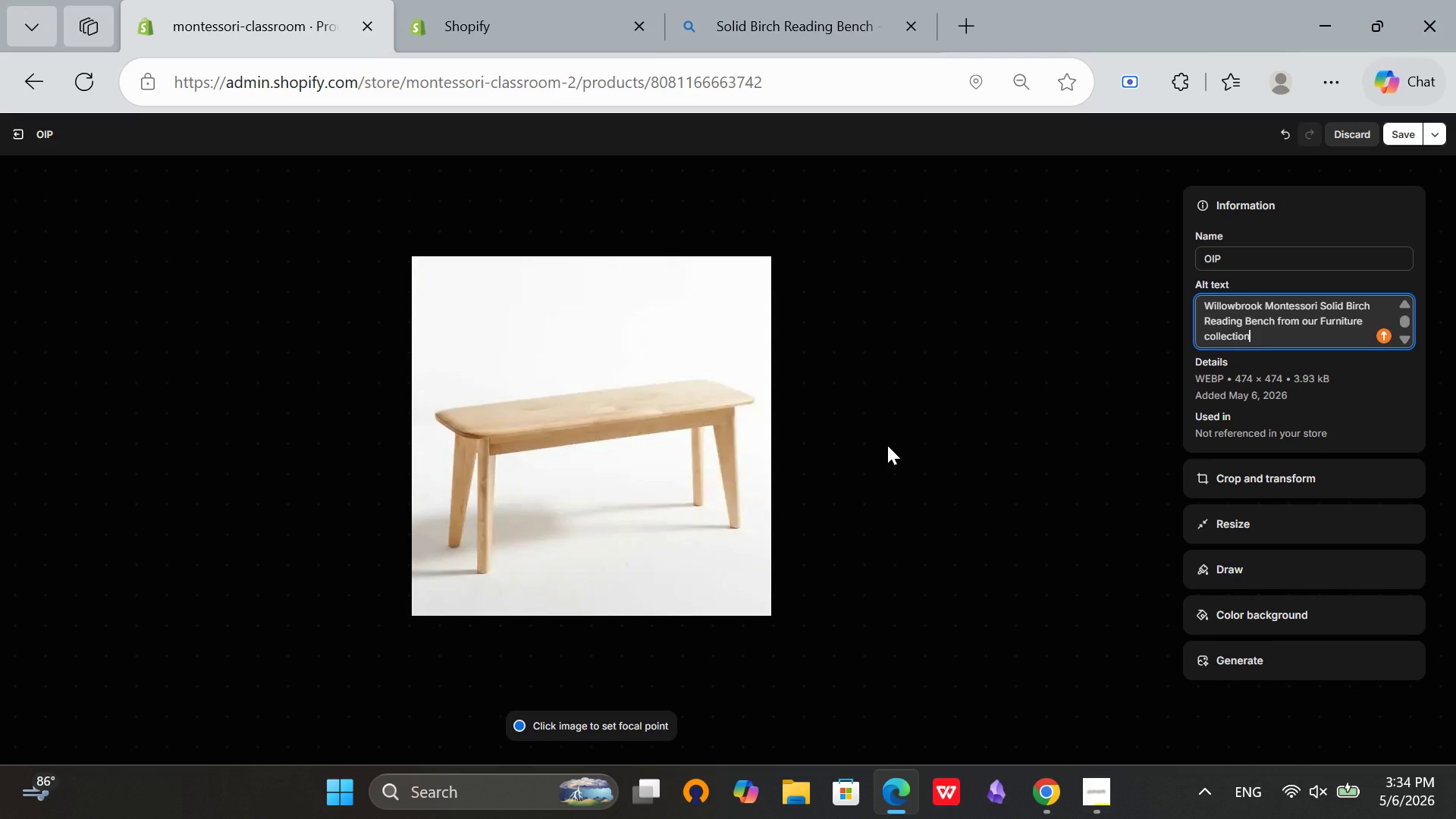 
type( - solid wood toddler reading nook)
 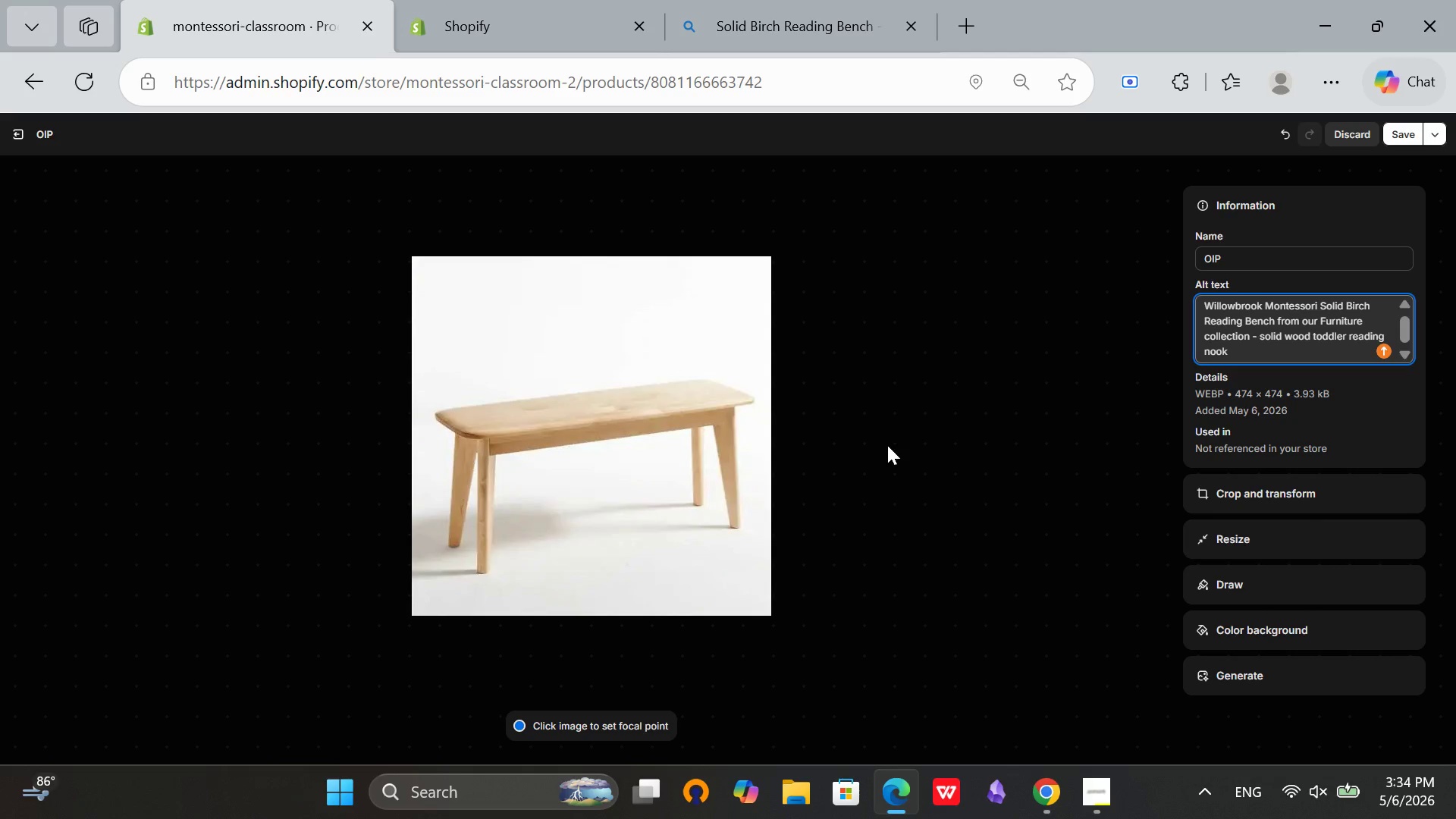 
wait(6.38)
 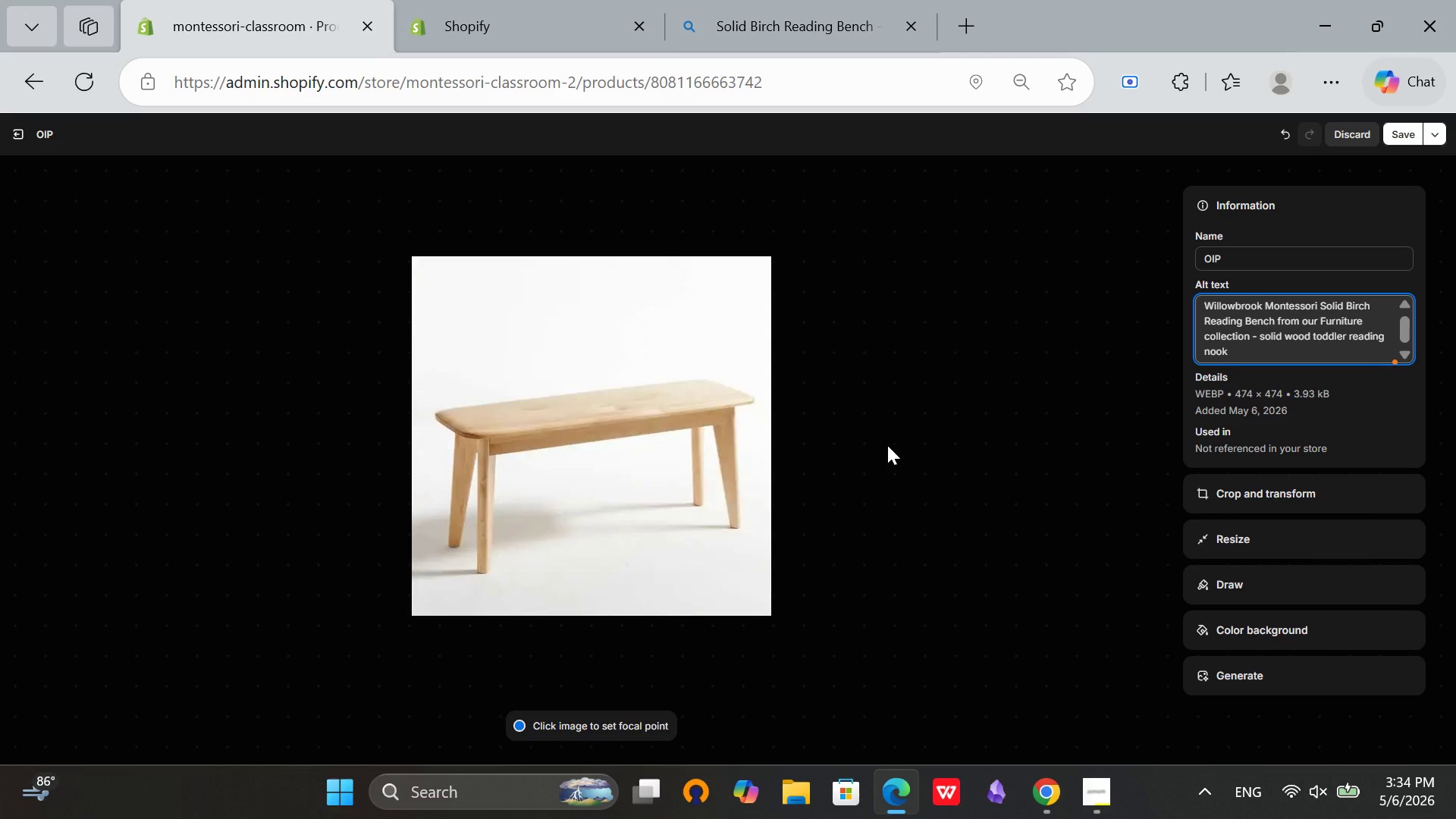 
scroll: coordinate [1333, 269], scroll_direction: down, amount: 1.0
 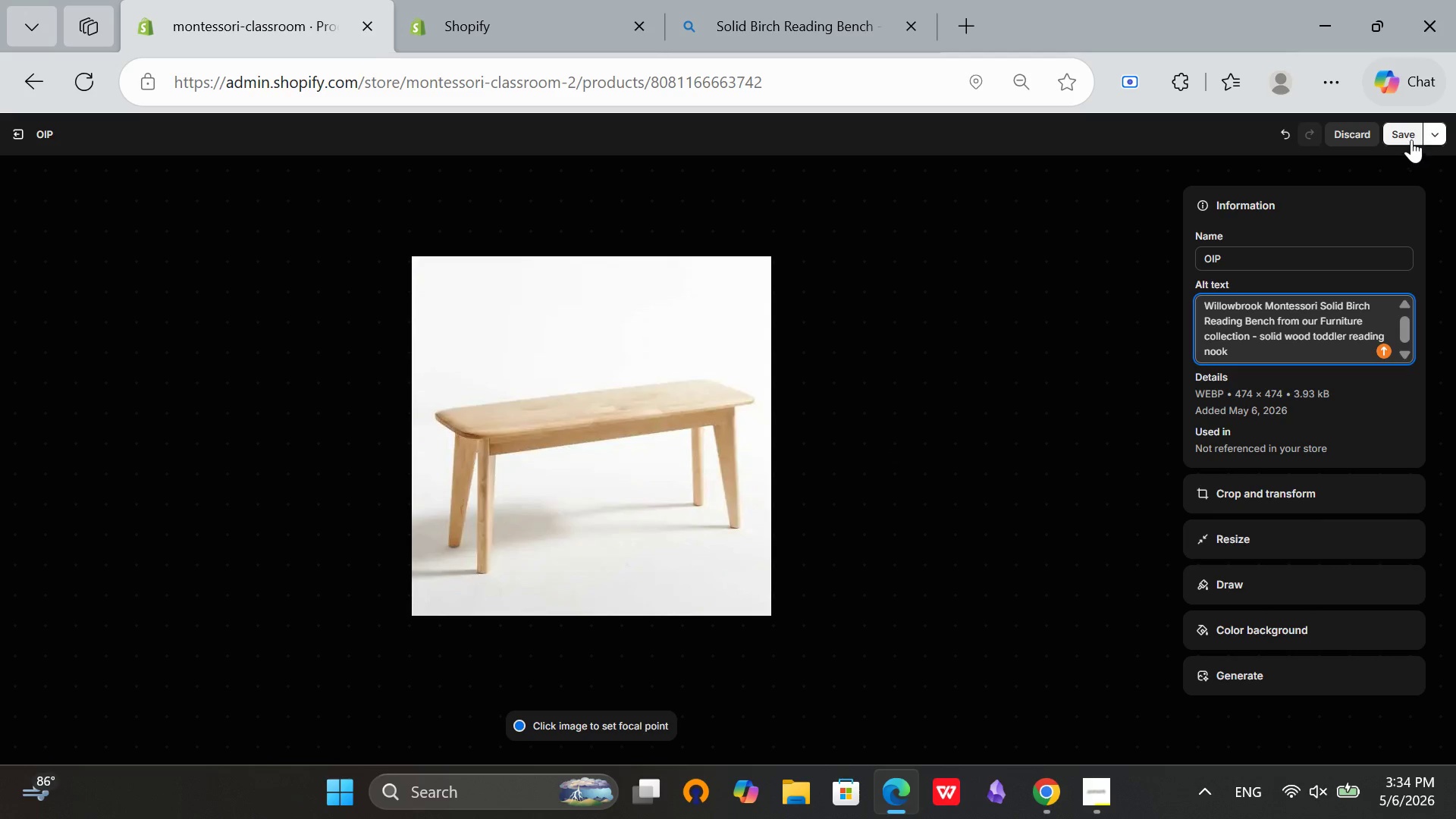 
left_click([1411, 131])
 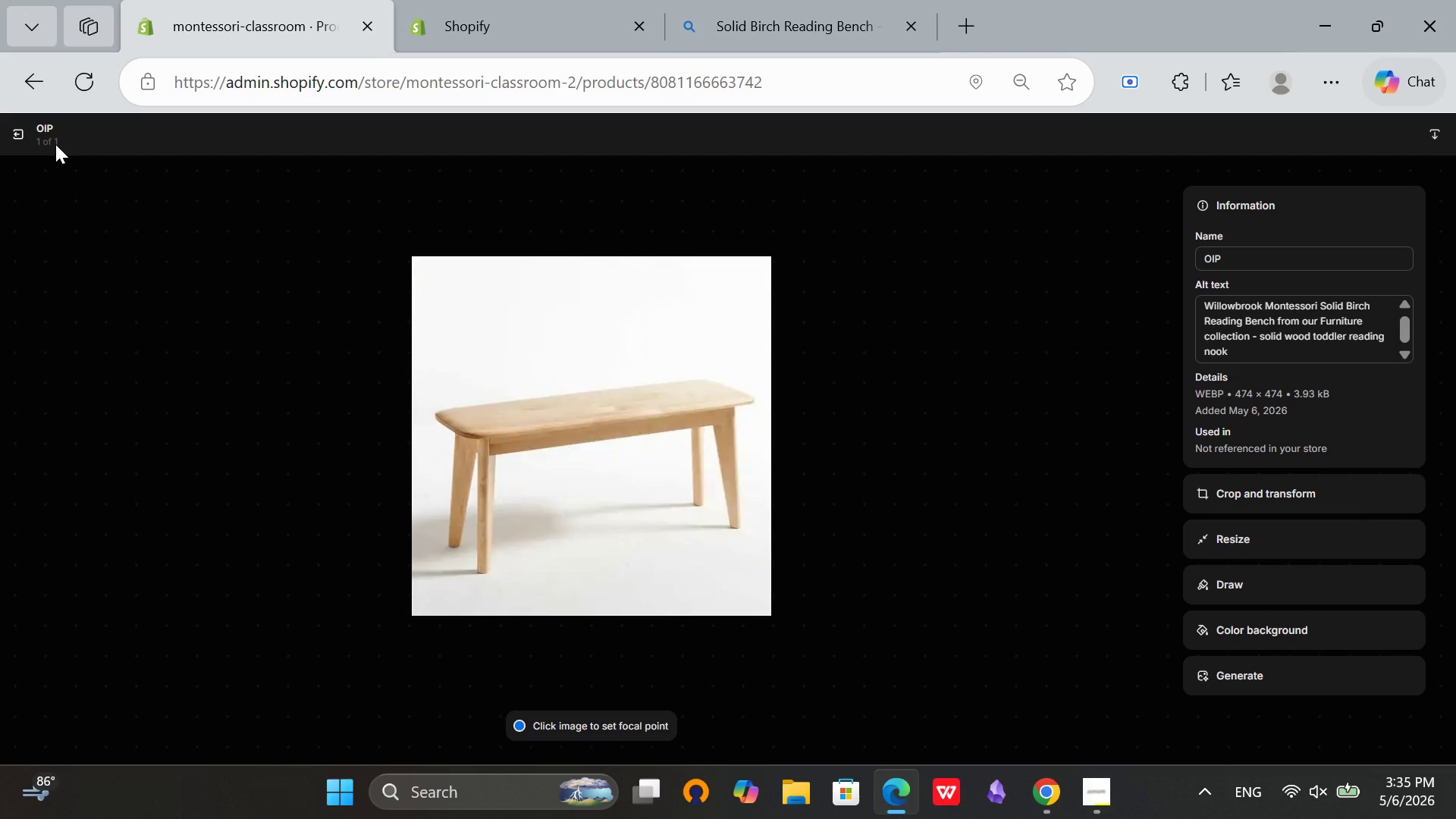 
wait(7.09)
 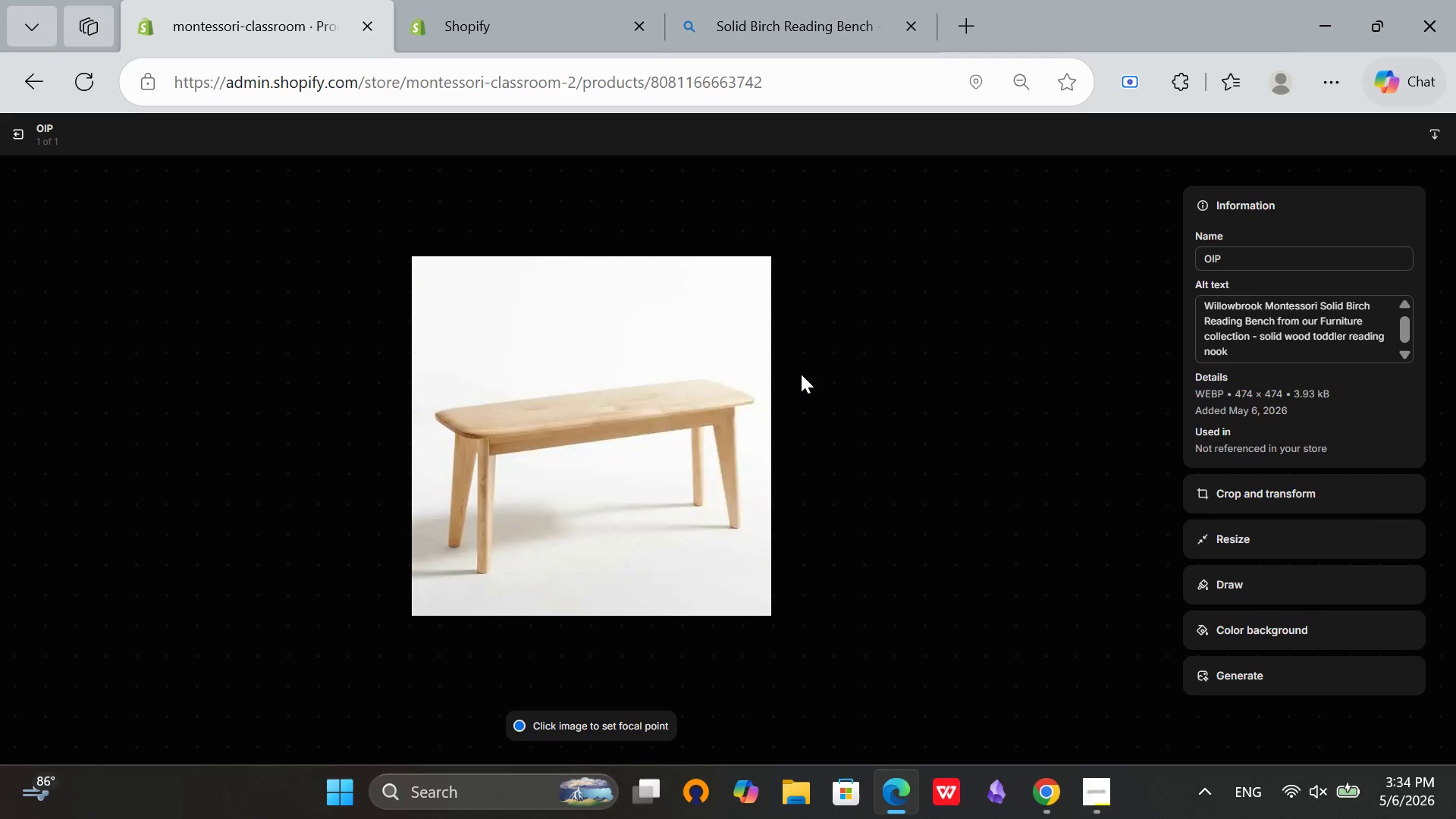 
left_click([11, 140])
 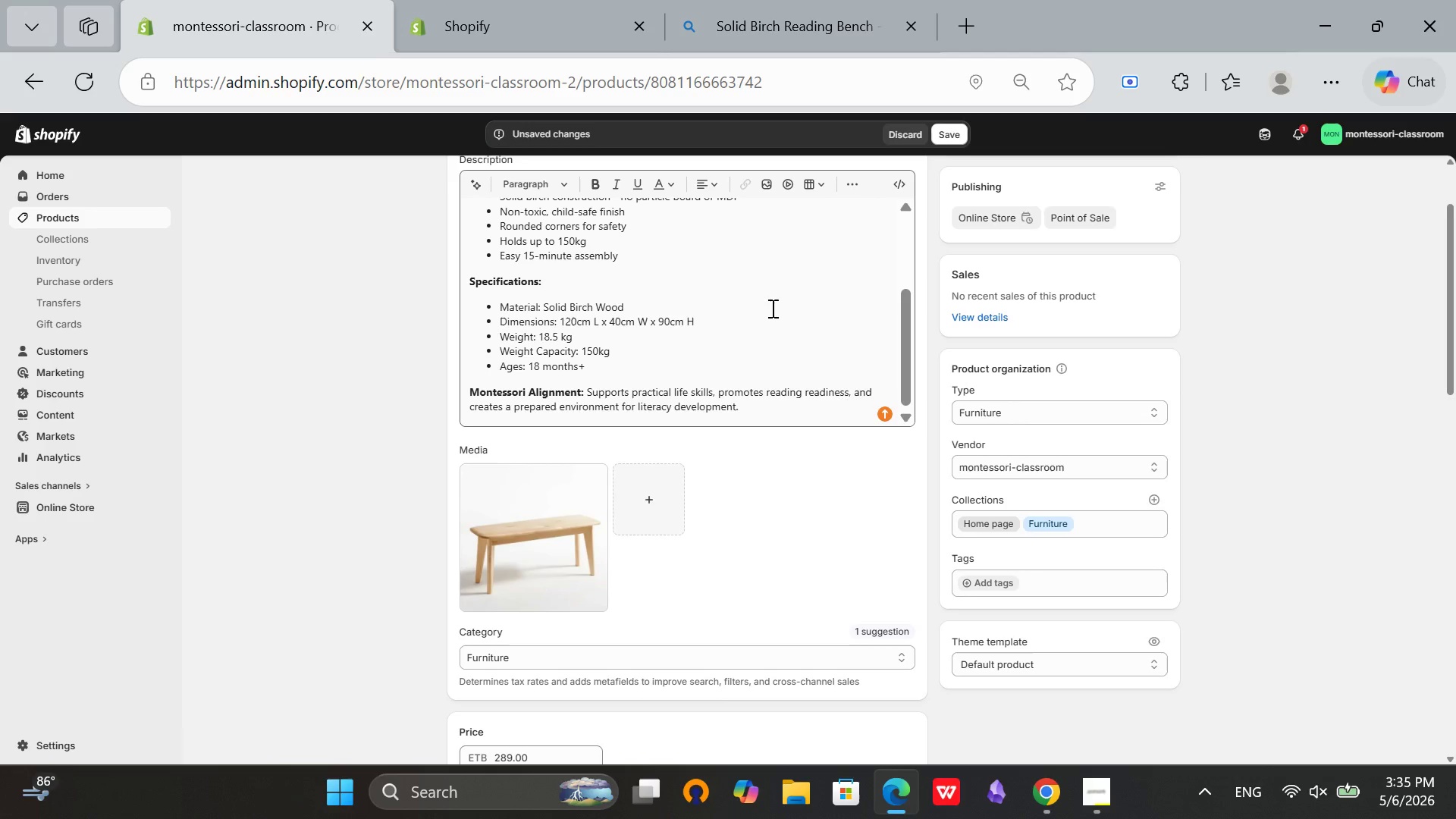 
scroll: coordinate [1204, 347], scroll_direction: up, amount: 4.0
 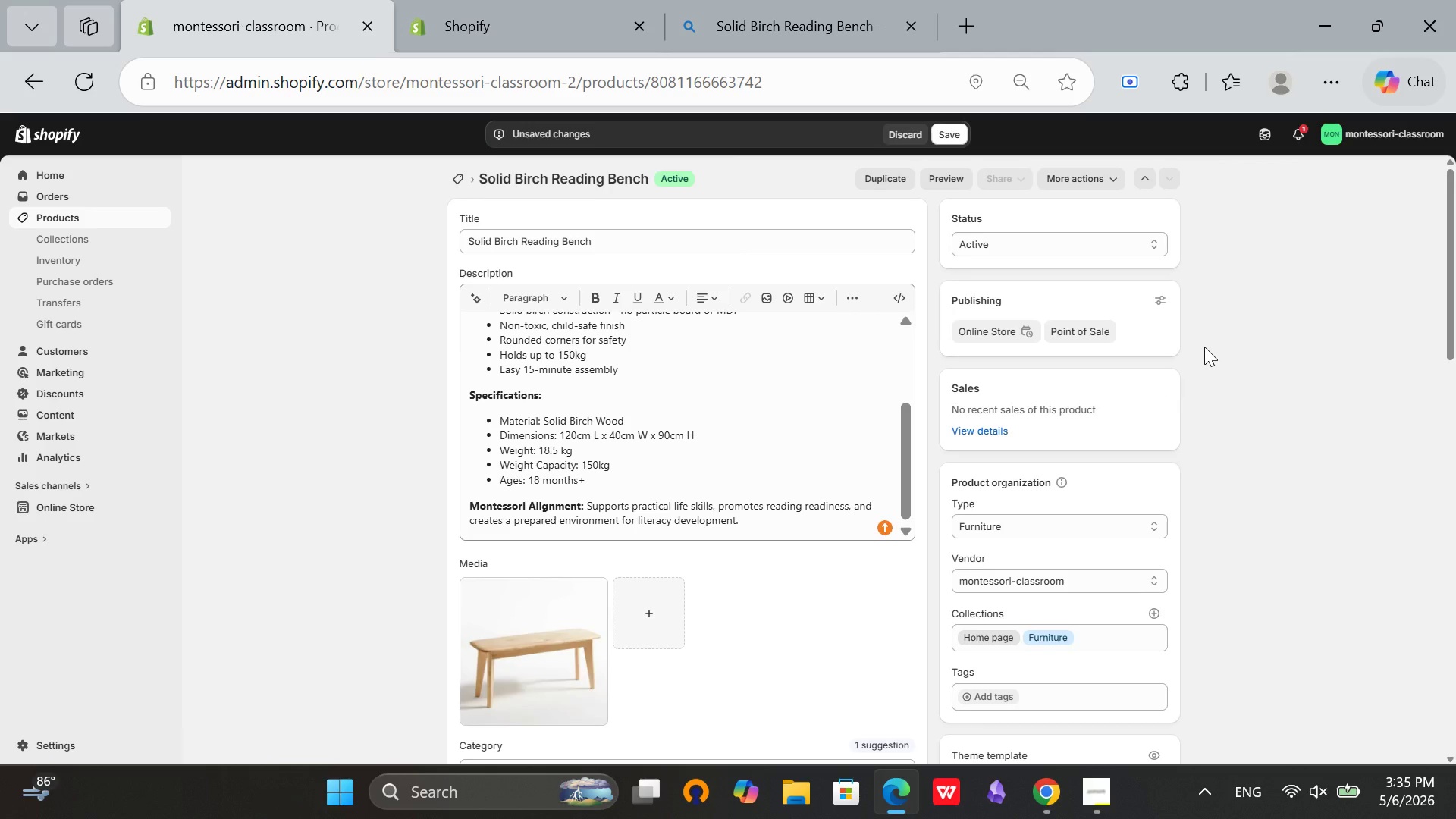 
scroll: coordinate [981, 416], scroll_direction: down, amount: 4.0
 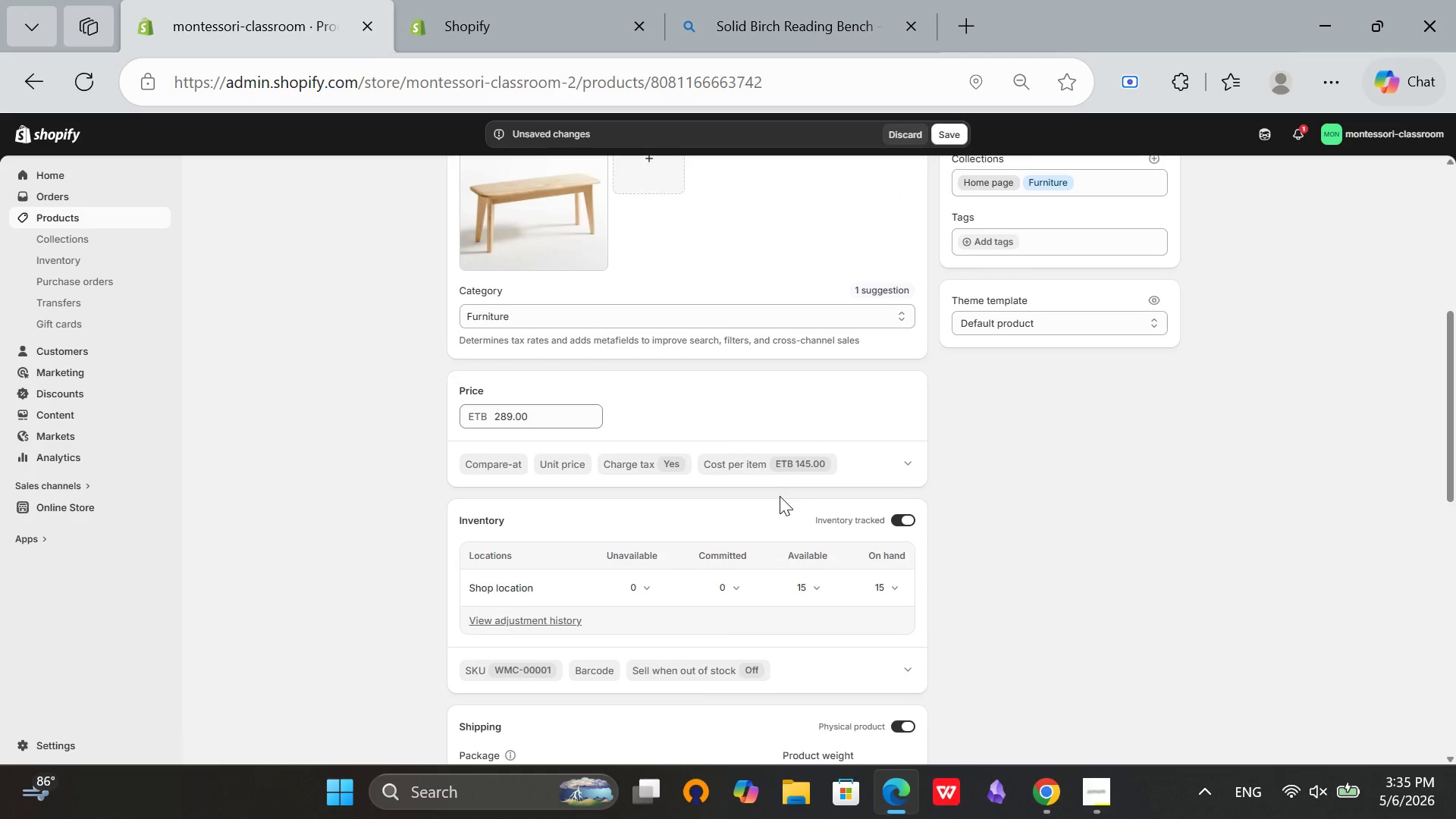 
scroll: coordinate [893, 373], scroll_direction: up, amount: 9.0
 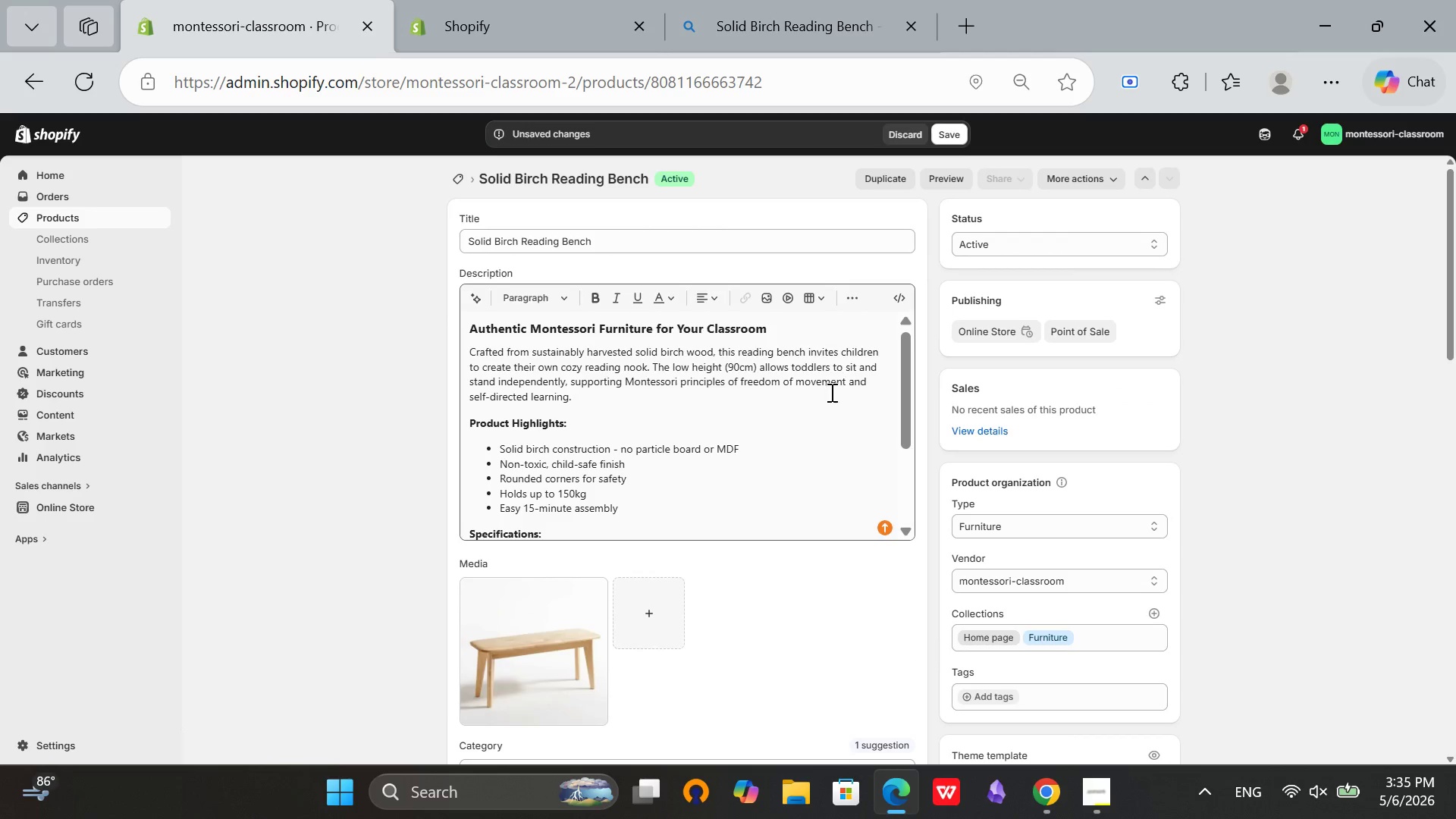 
scroll: coordinate [830, 392], scroll_direction: down, amount: 5.0
 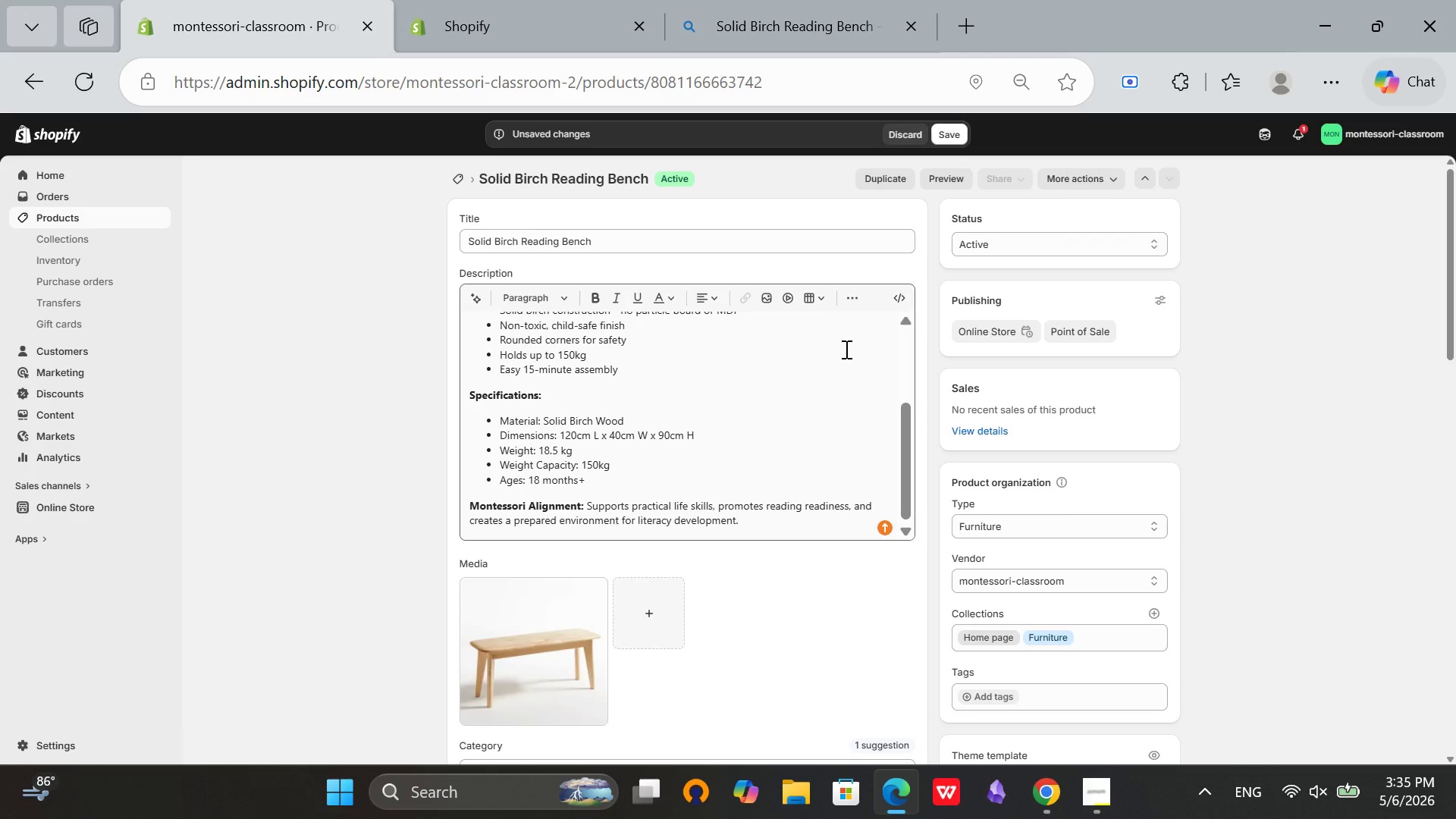 
wait(17.22)
 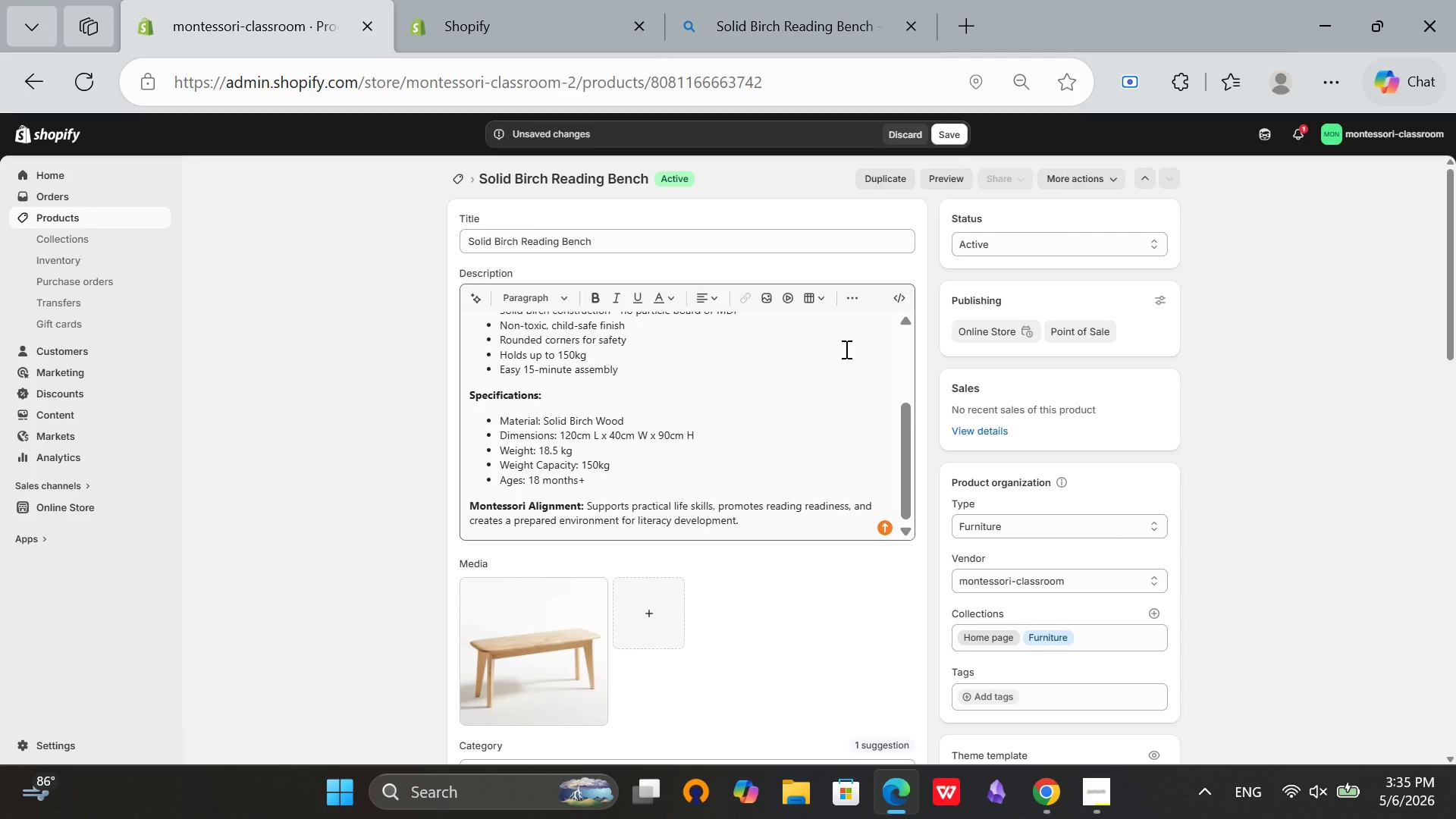 
scroll: coordinate [845, 349], scroll_direction: up, amount: 3.0
 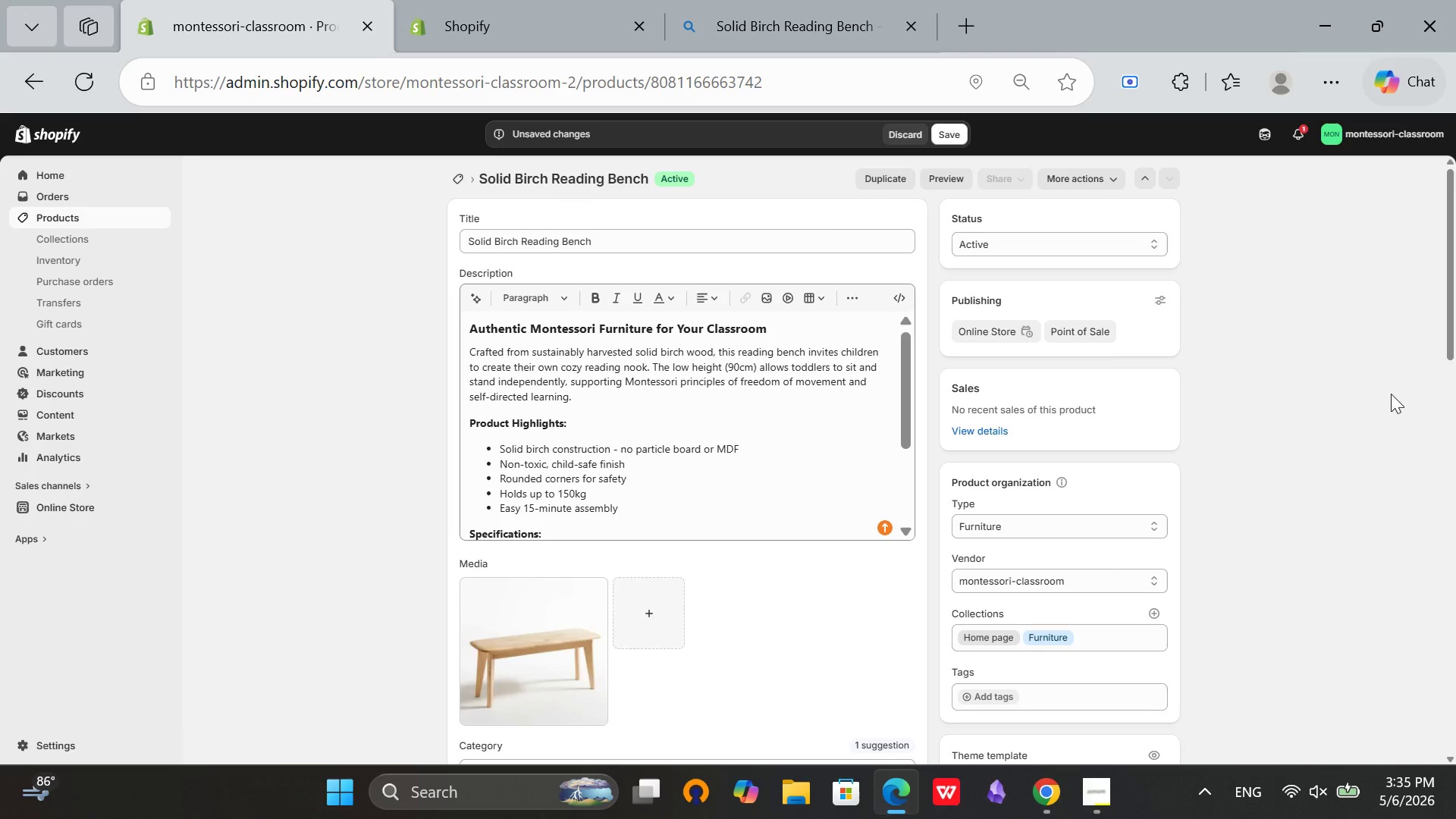 
scroll: coordinate [1400, 443], scroll_direction: down, amount: 10.0
 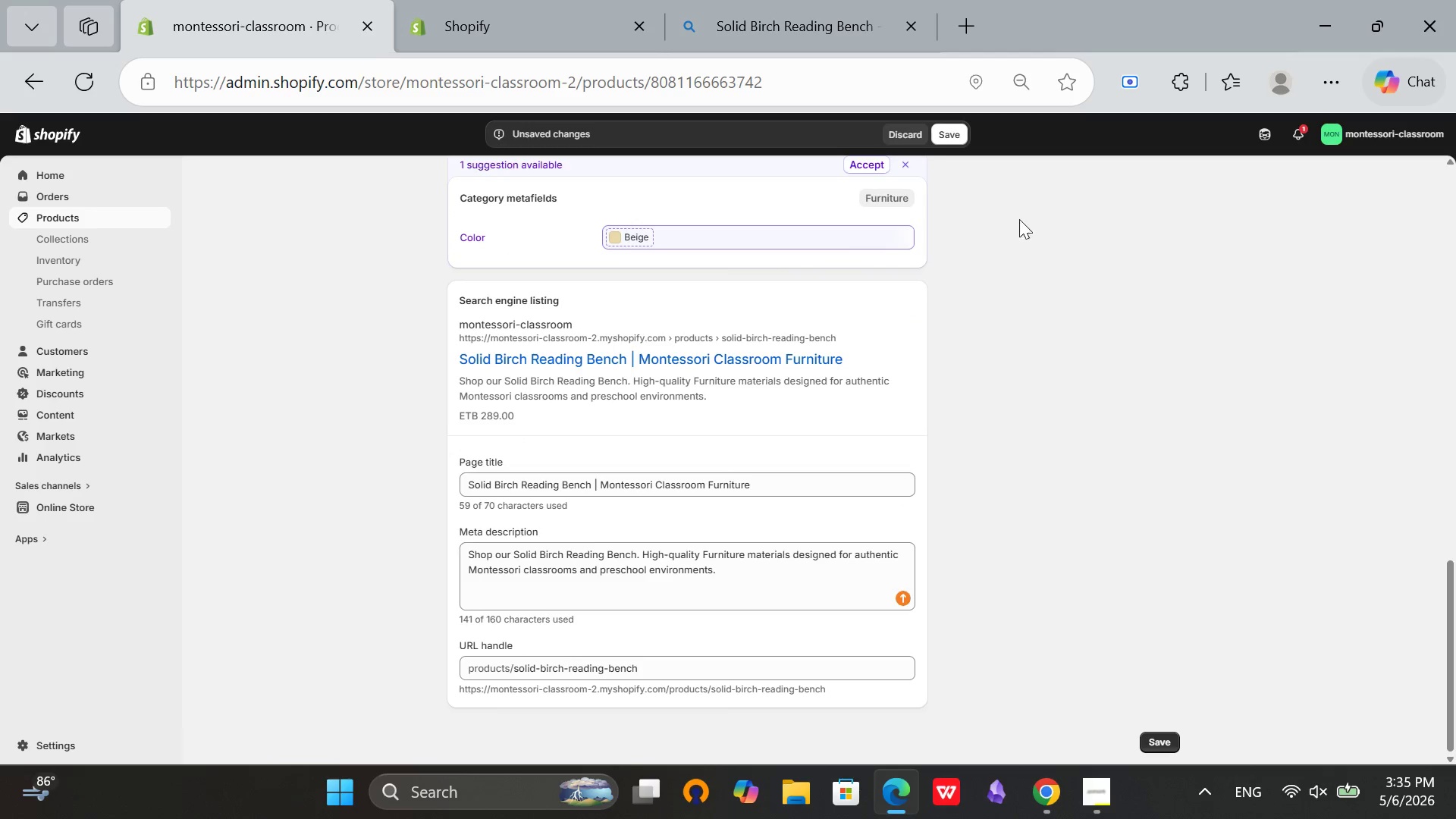 
scroll: coordinate [1017, 232], scroll_direction: none, amount: 0.0
 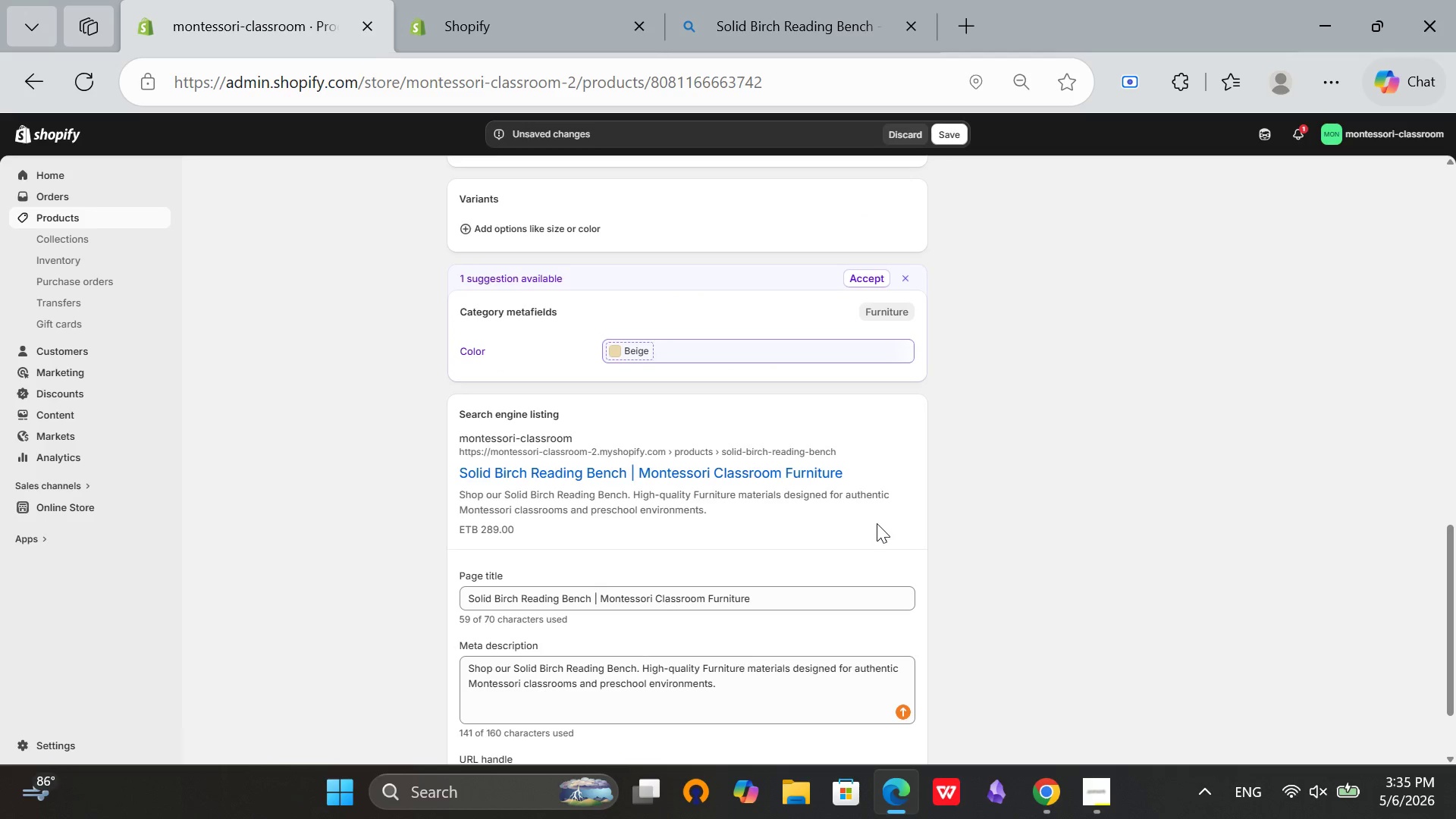 
scroll: coordinate [883, 518], scroll_direction: down, amount: 3.0
 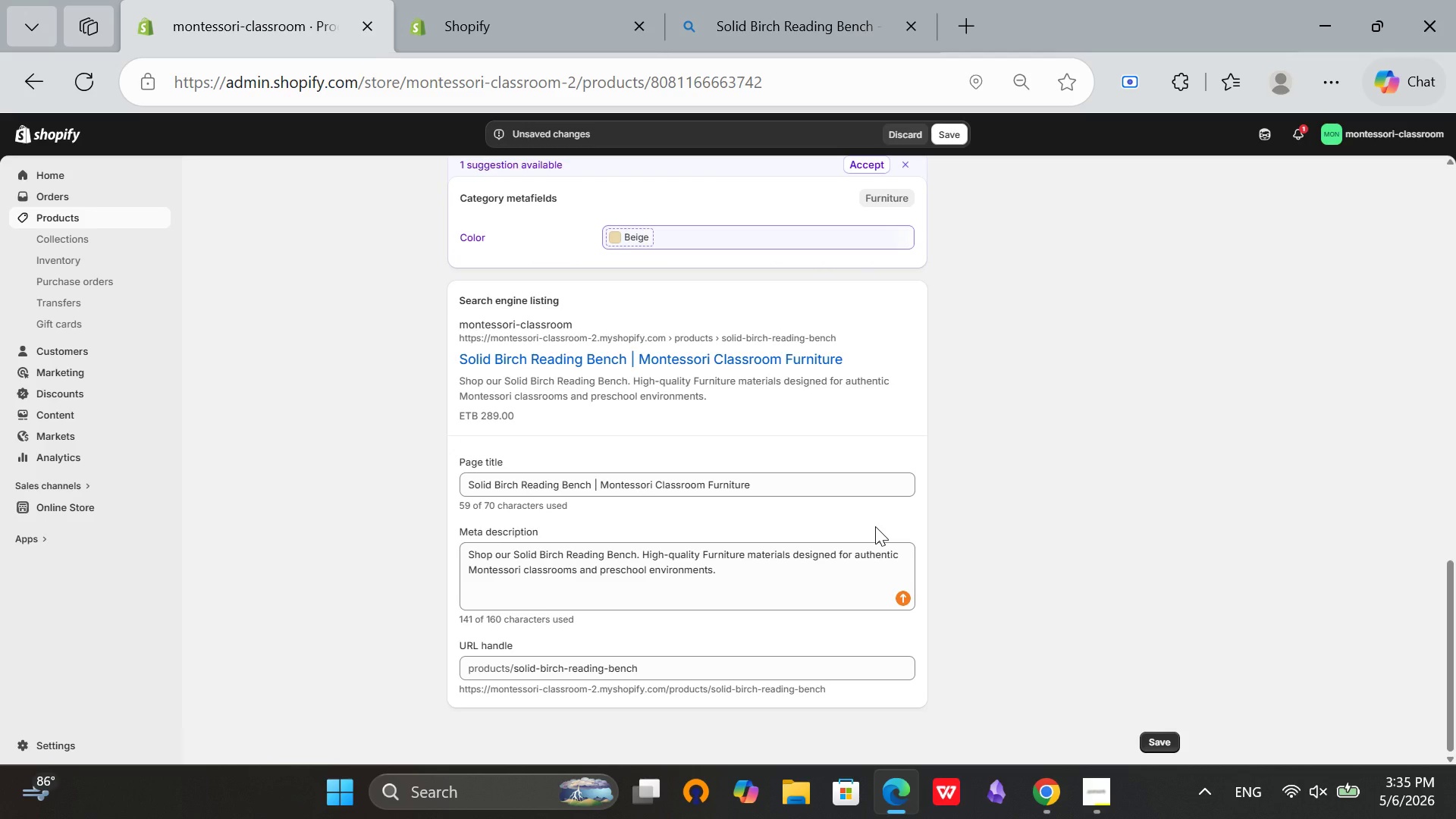 
scroll: coordinate [860, 509], scroll_direction: up, amount: 16.0
 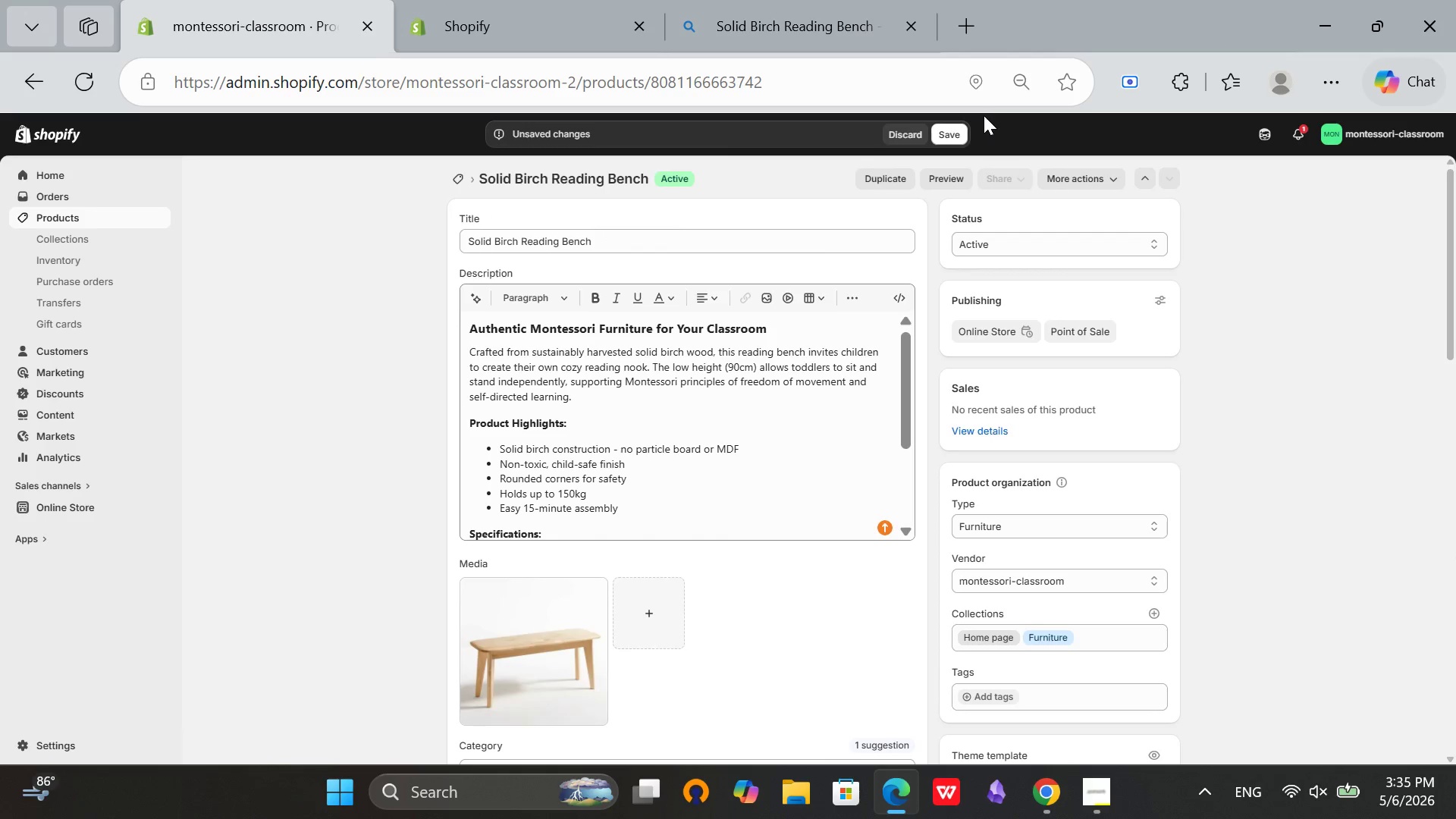 
left_click([944, 130])
 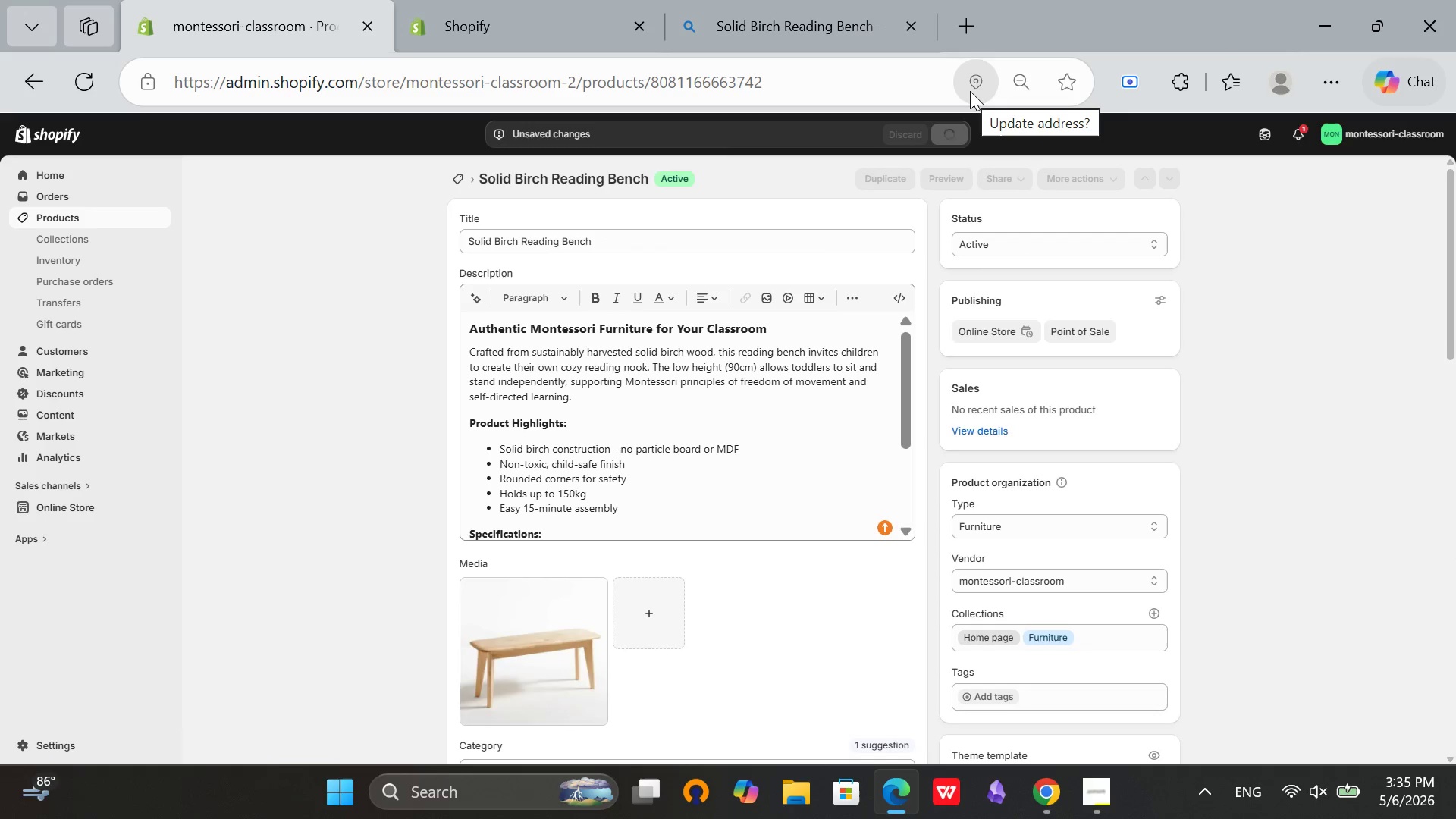 
mouse_move([1130, 222])
 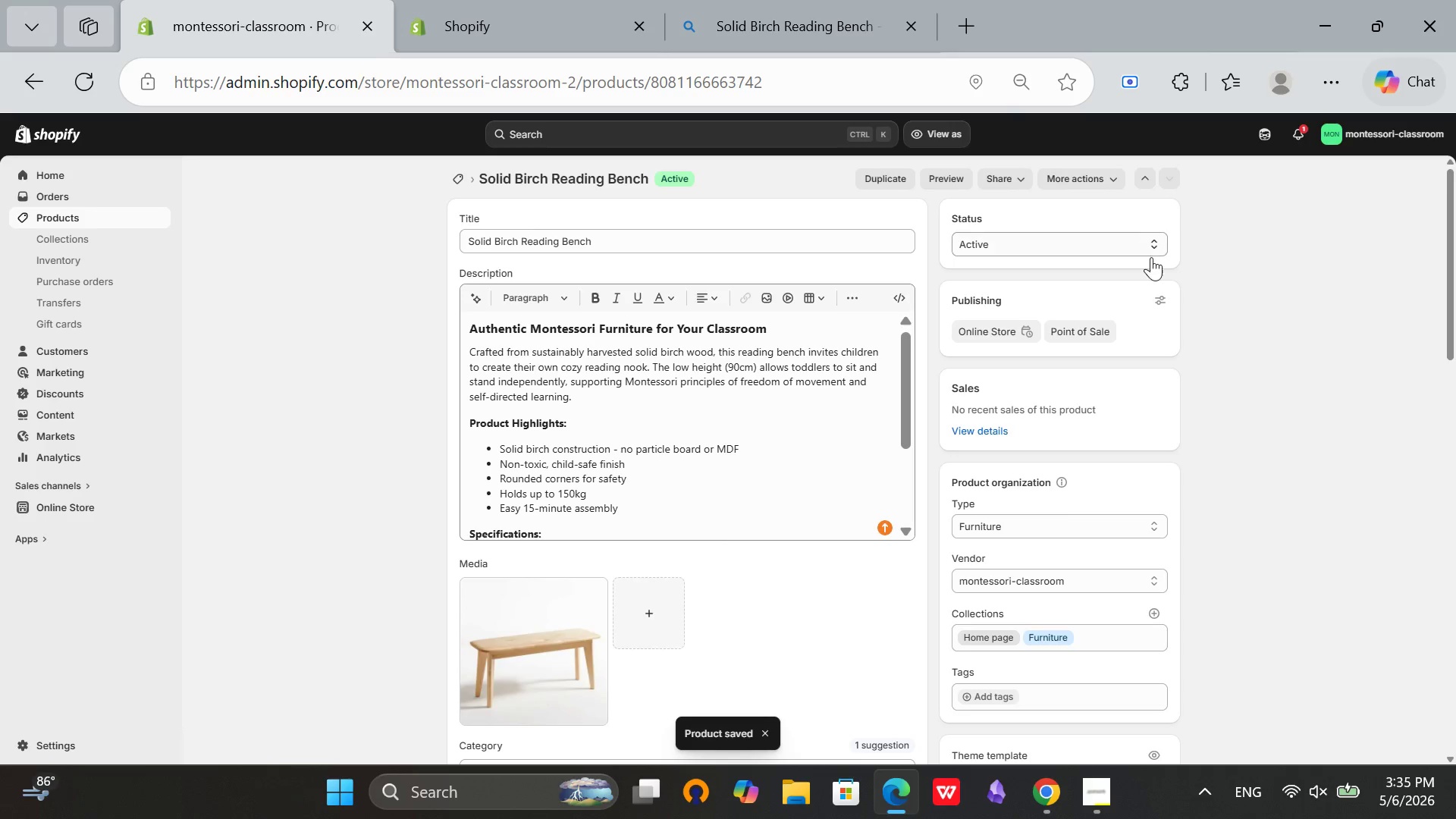 
scroll: coordinate [1151, 257], scroll_direction: none, amount: 0.0
 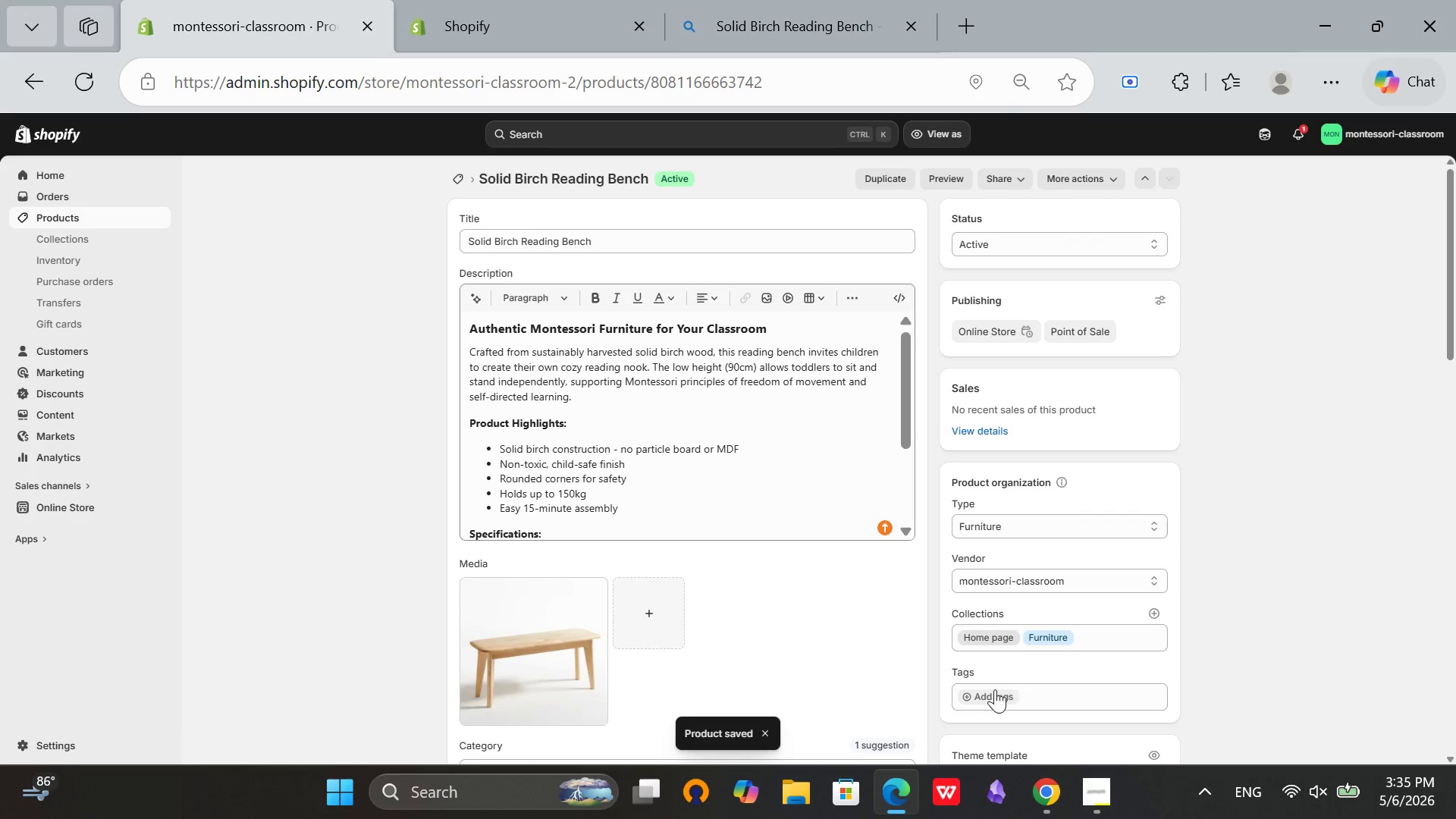 
left_click([993, 691])
 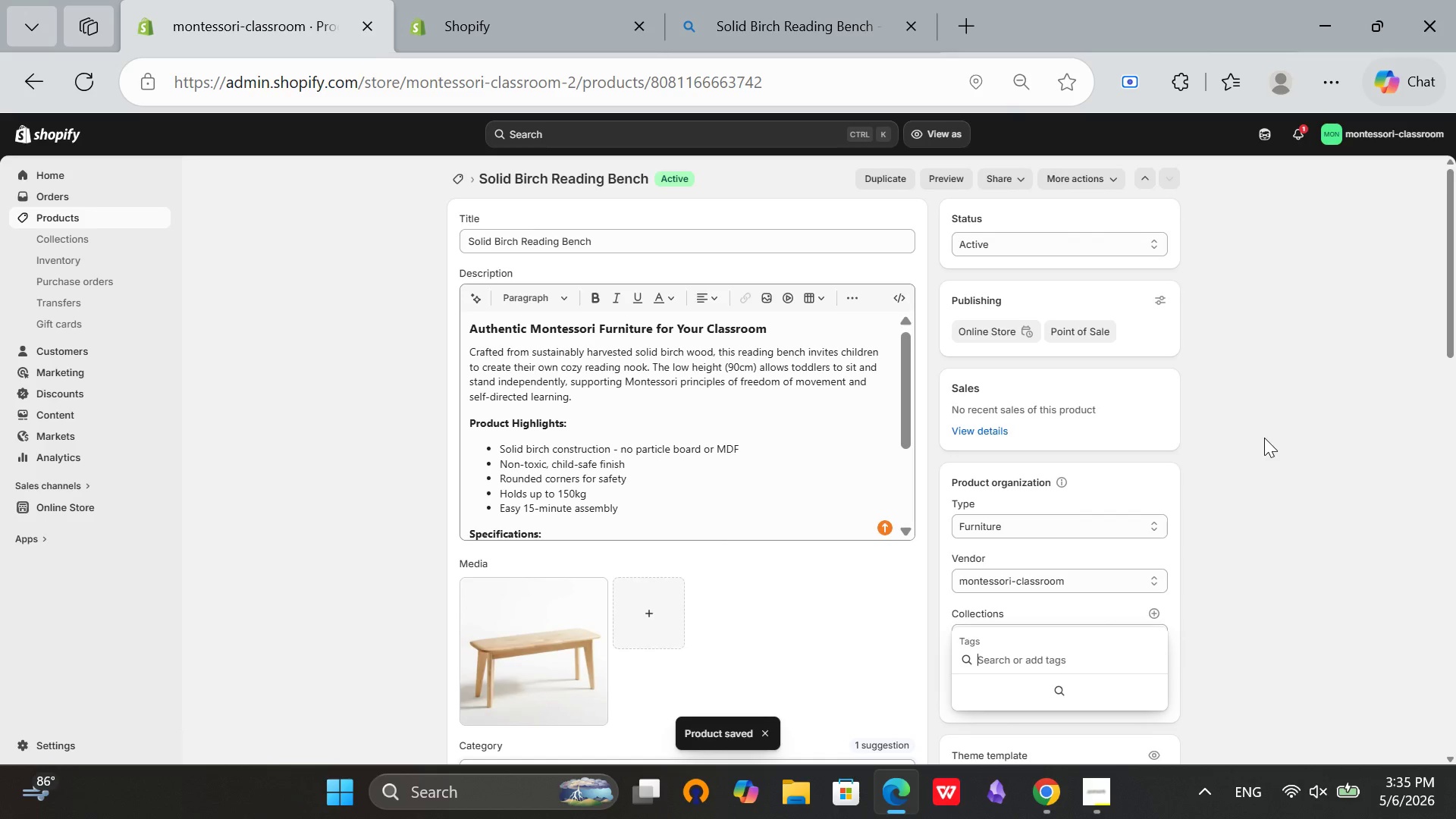 
type(mon)
 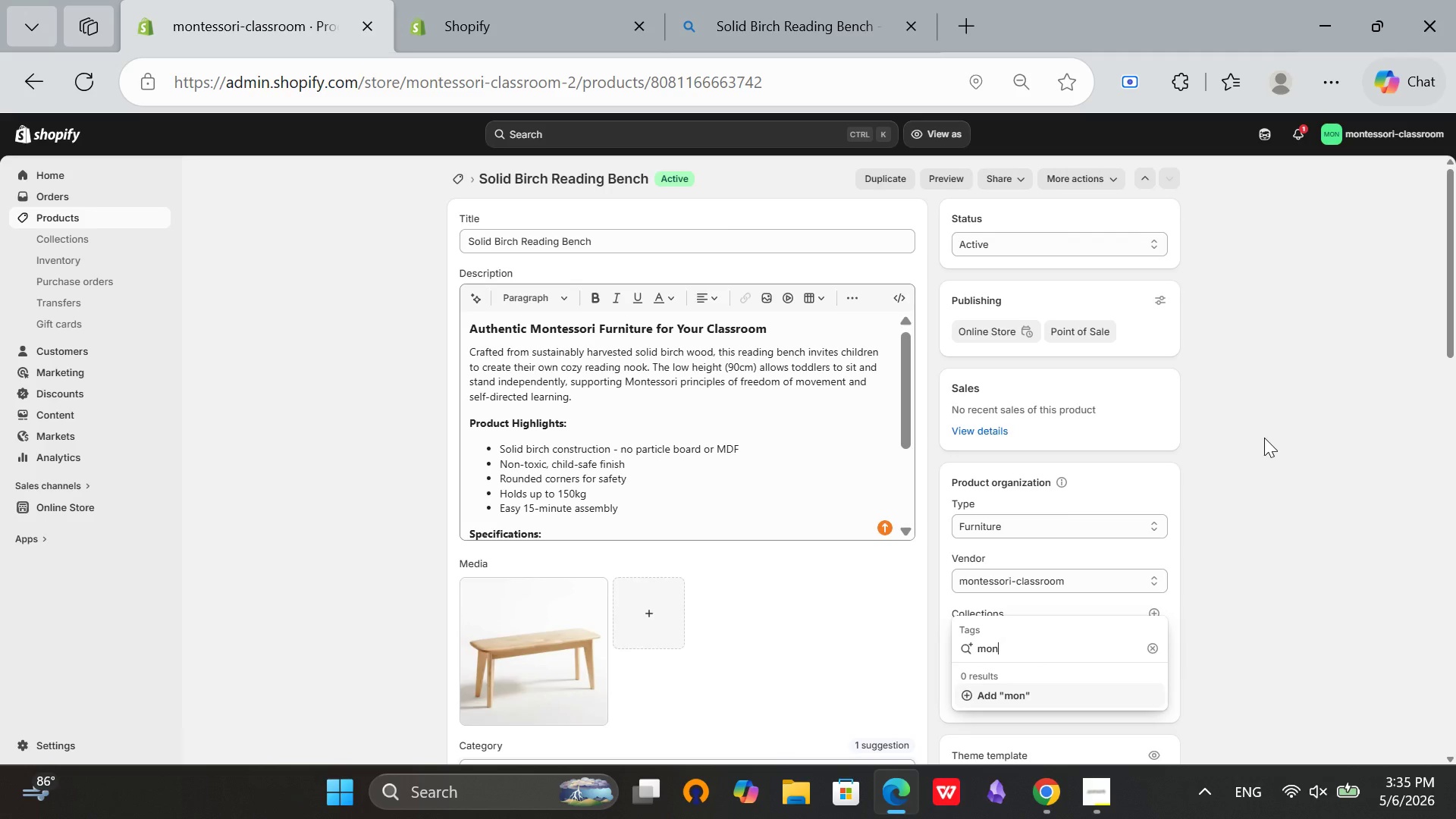 
wait(8.22)
 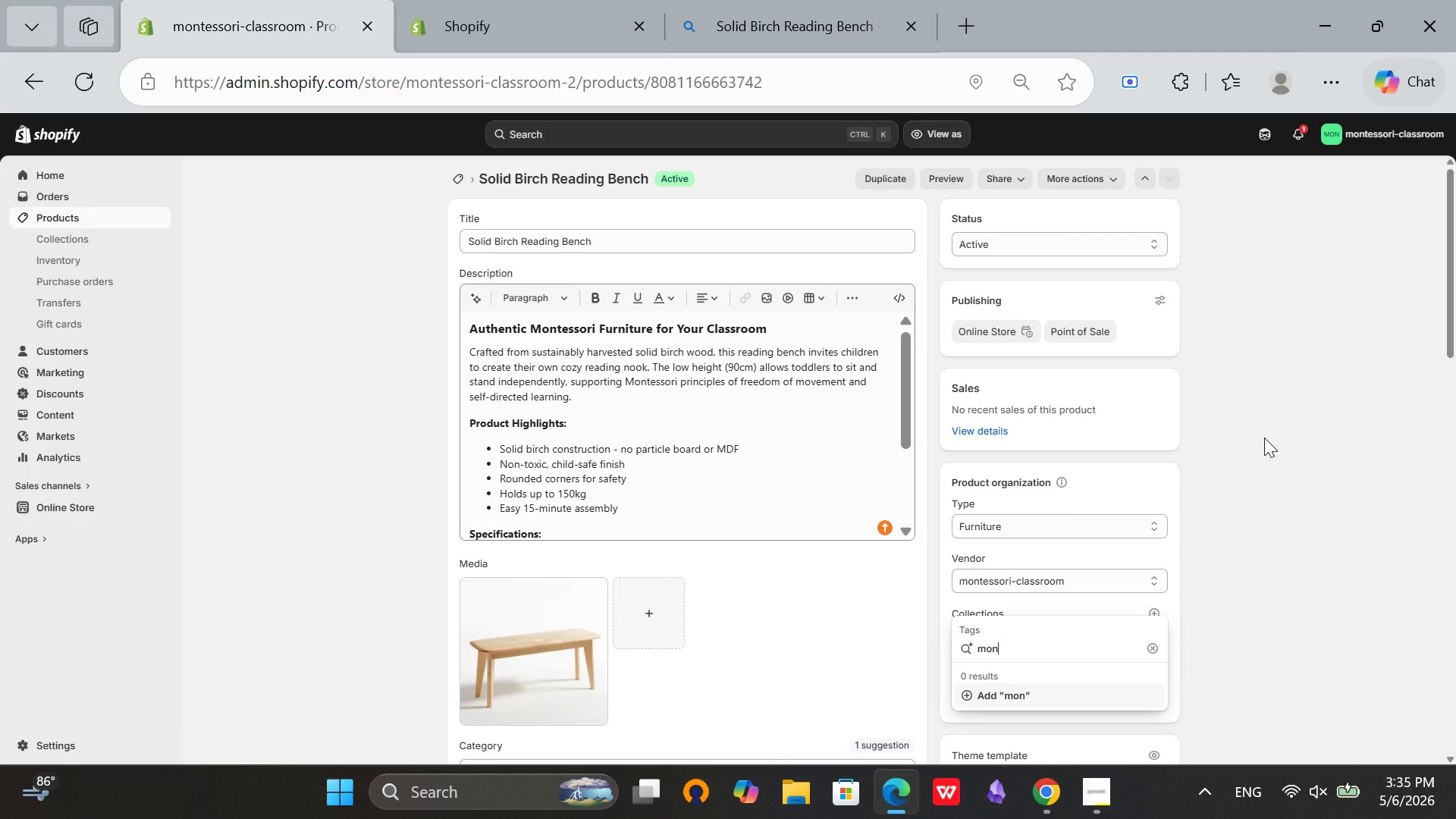 
type(tessorimontessori)
 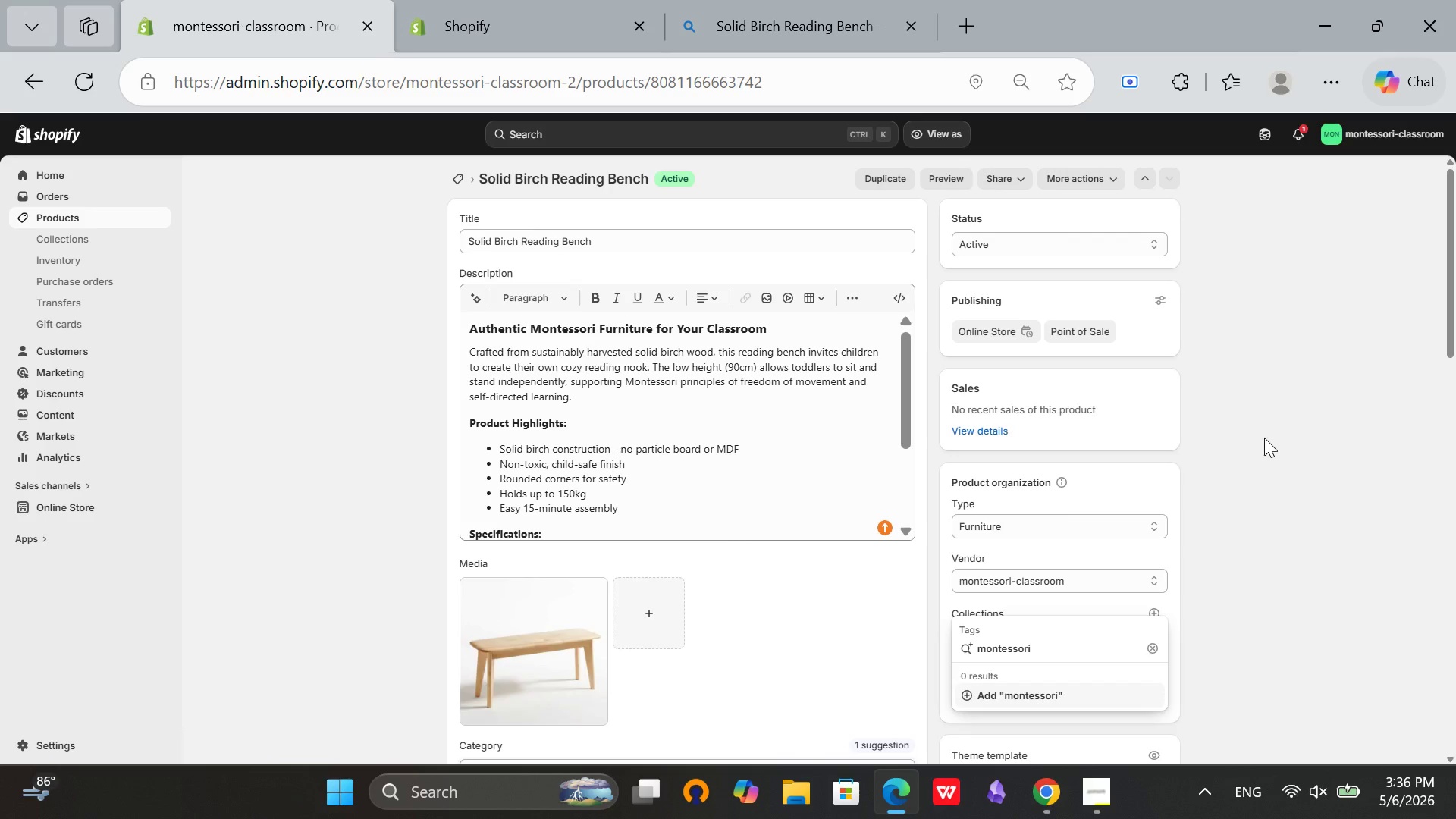 
hold_key(key=Backspace, duration=0.92)
 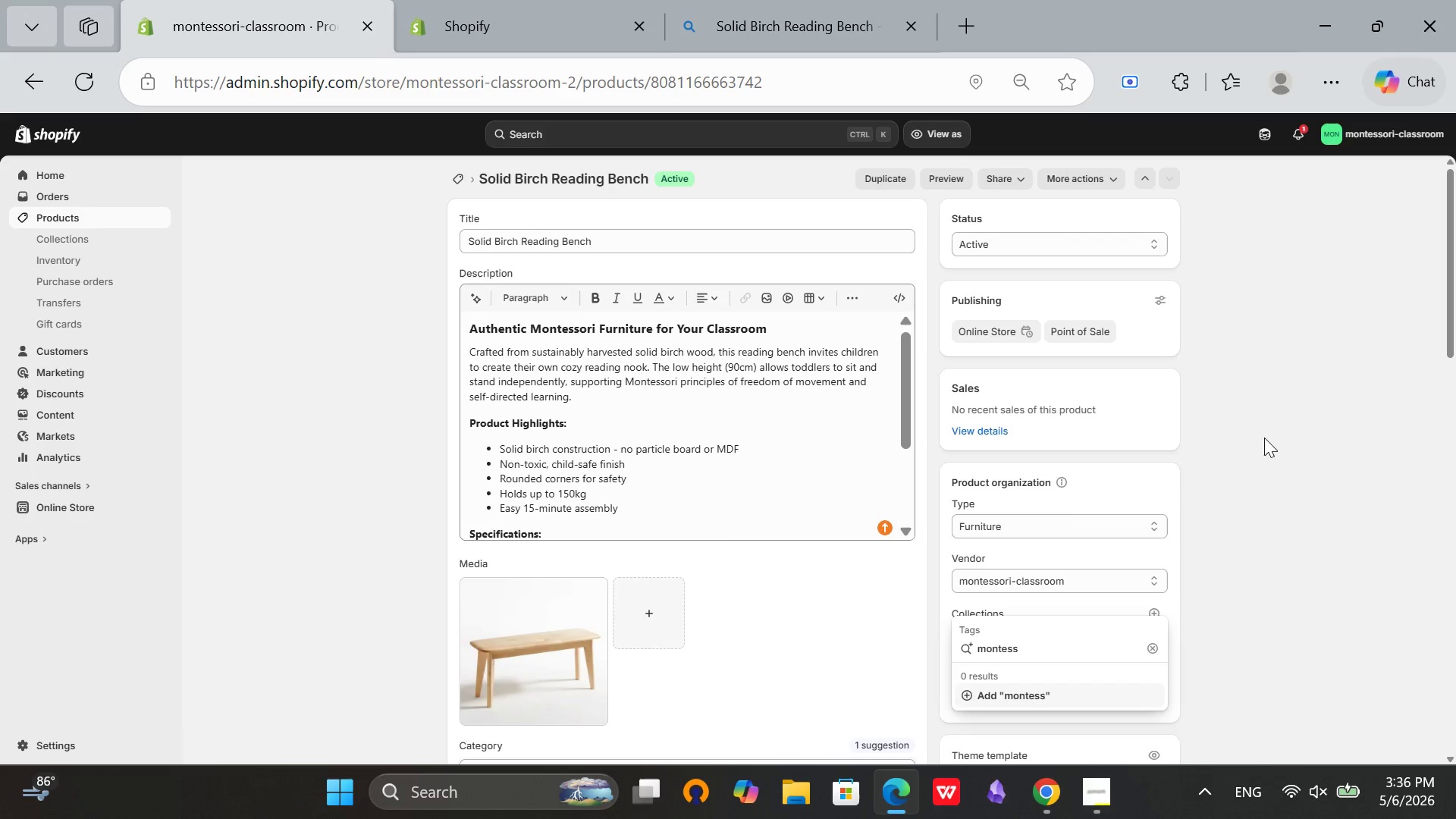 
type( furniture)
 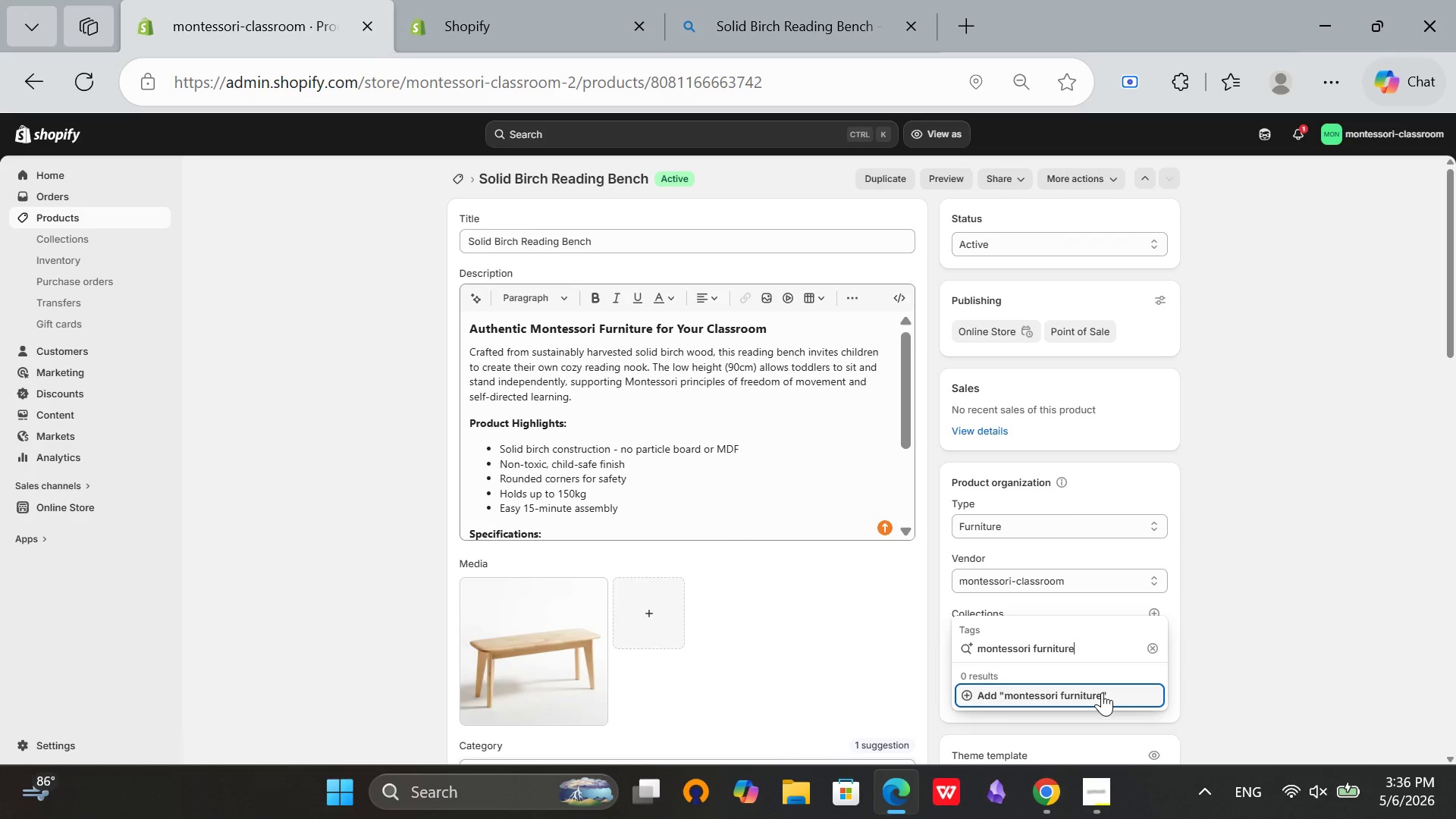 
wait(5.59)
 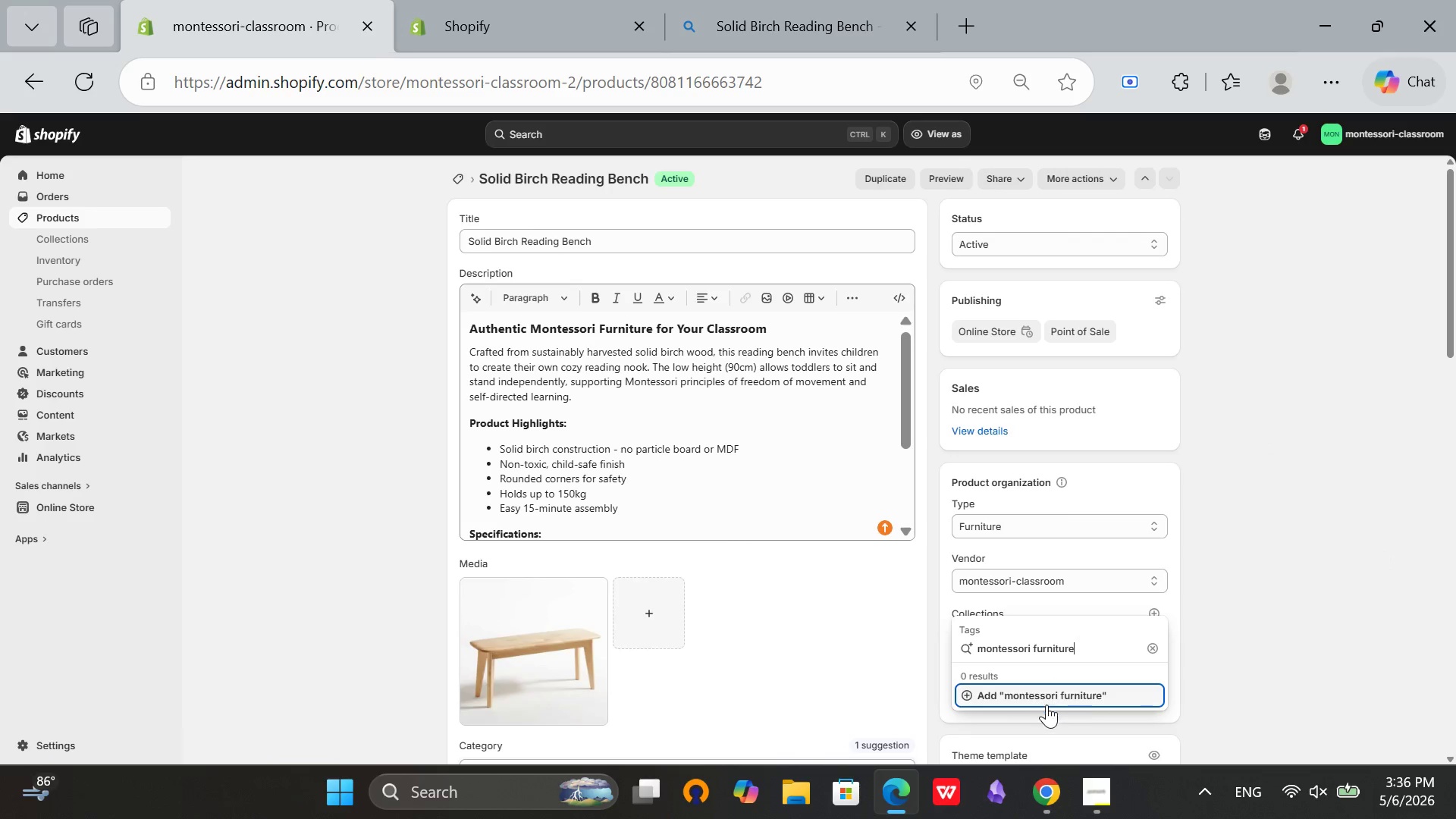 
left_click([1102, 692])
 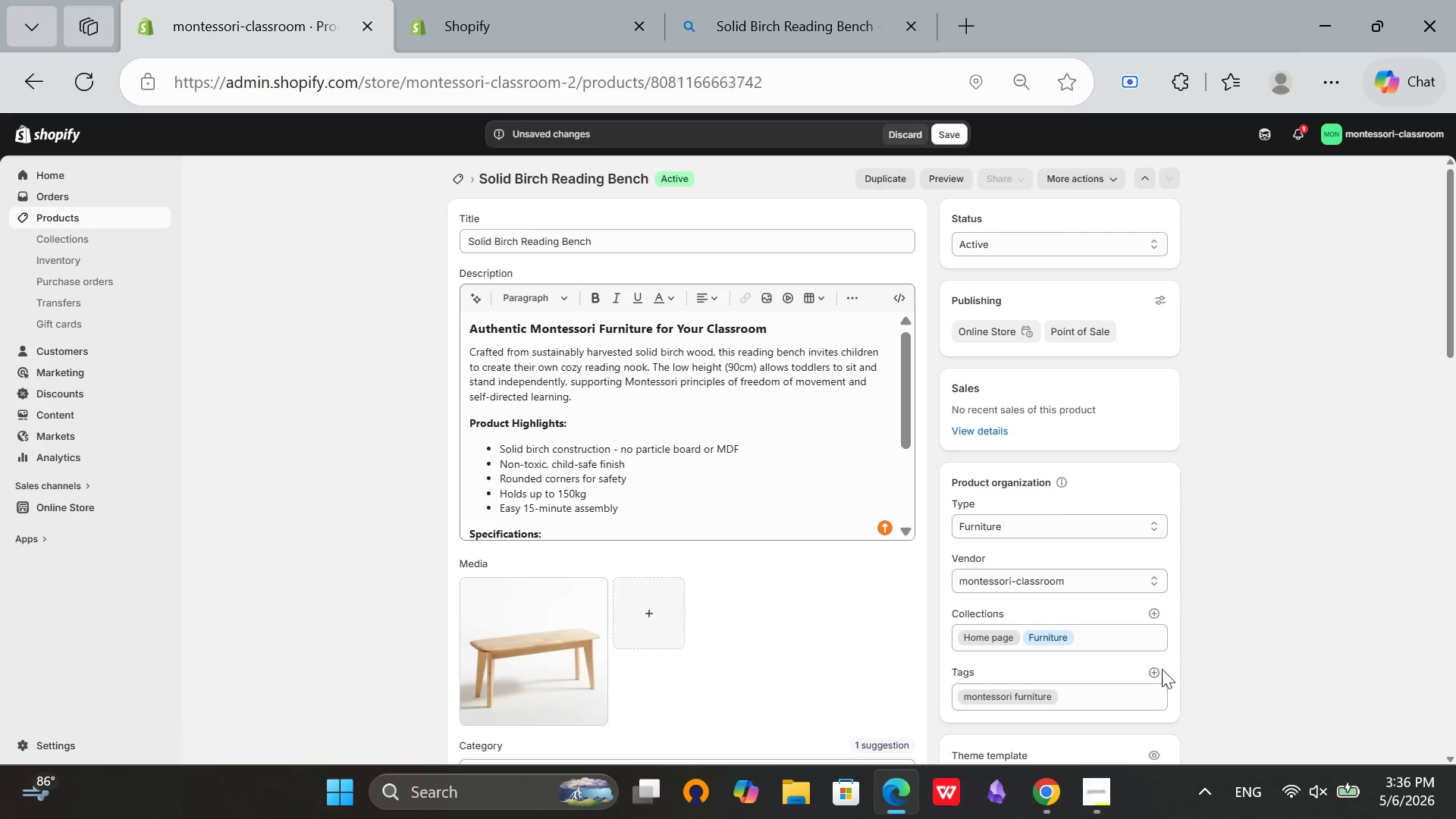 
double_click([1156, 665])
 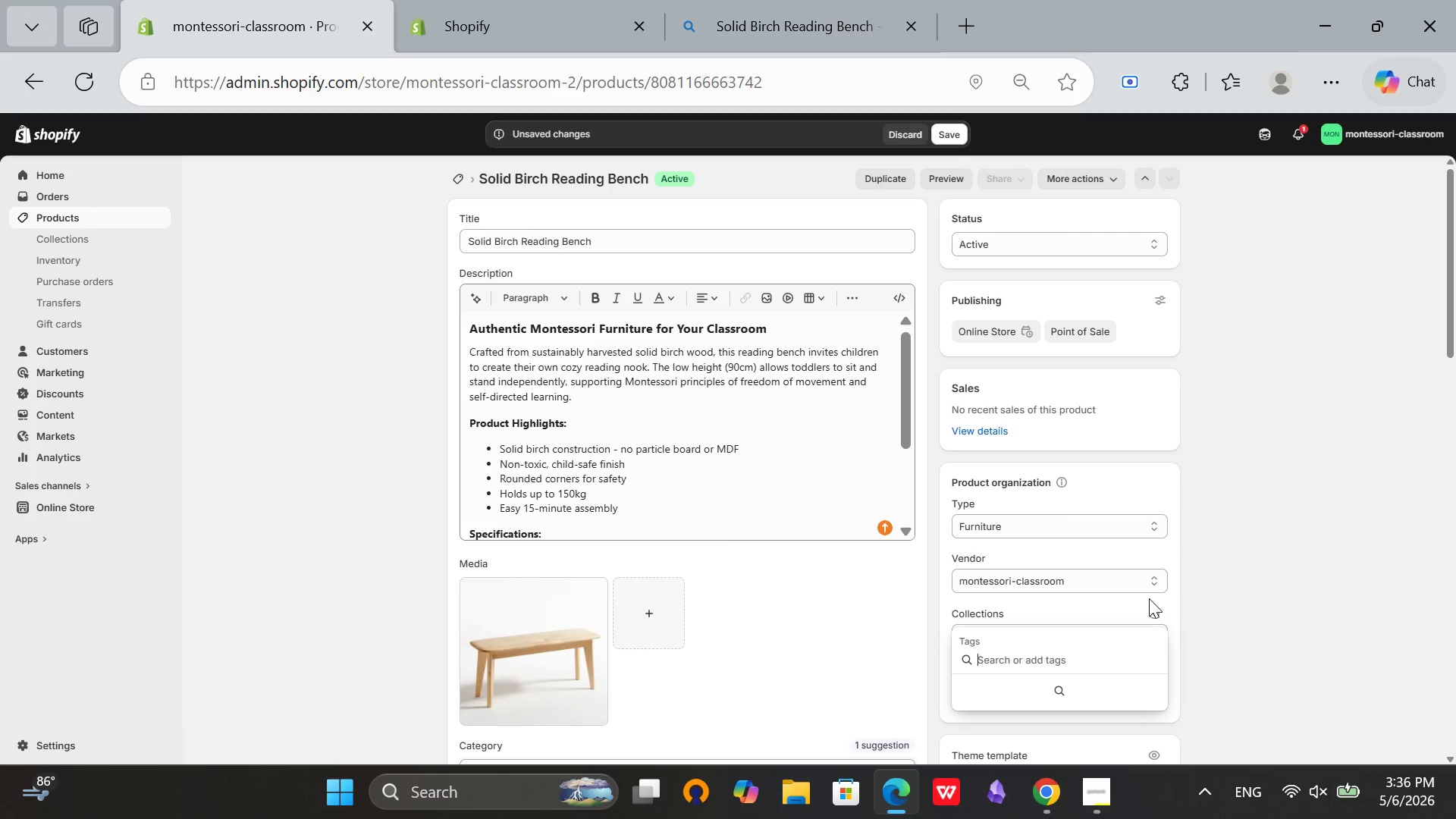 
type(readng bench)
 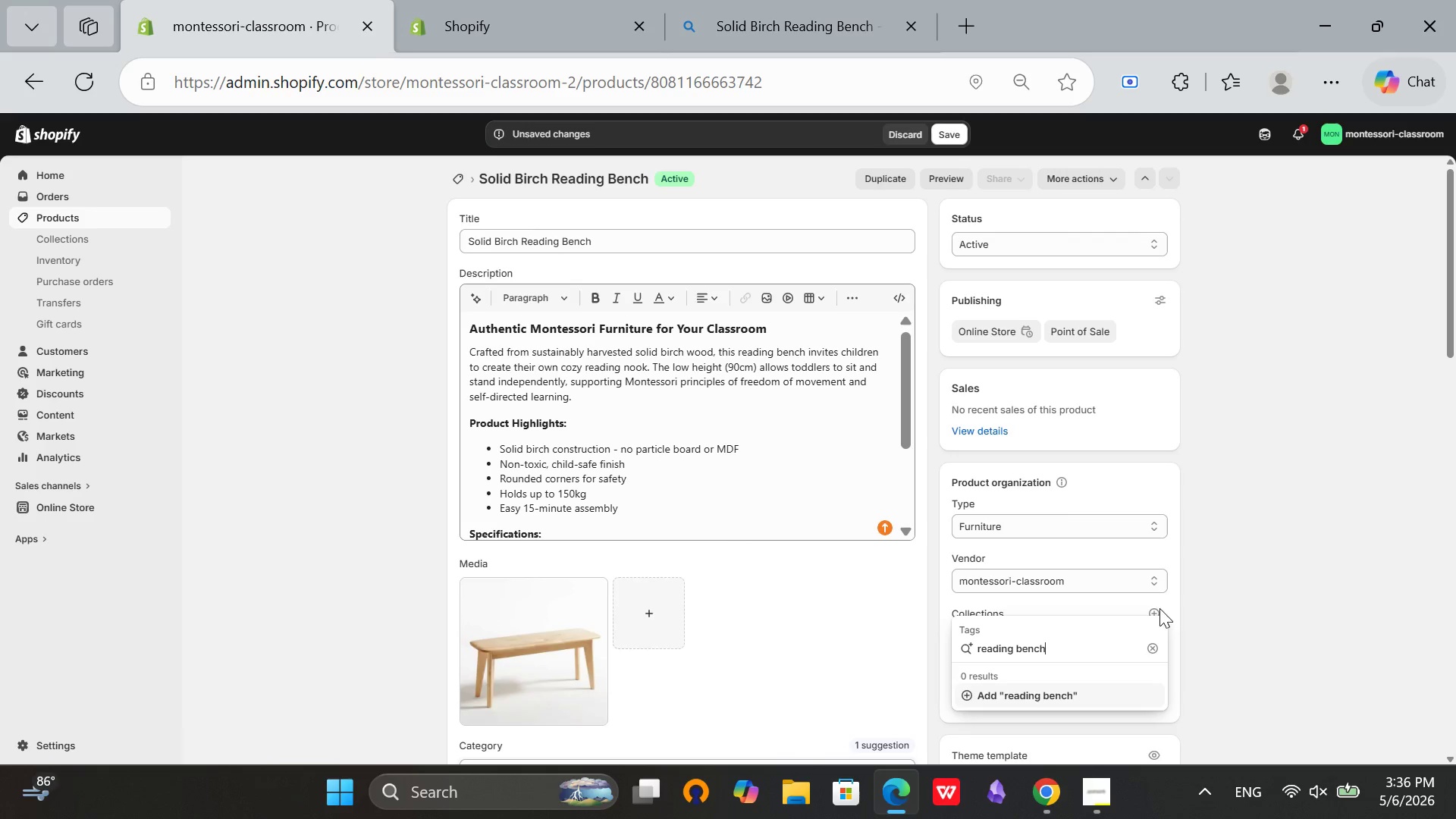 
hold_key(key=I, duration=0.31)
 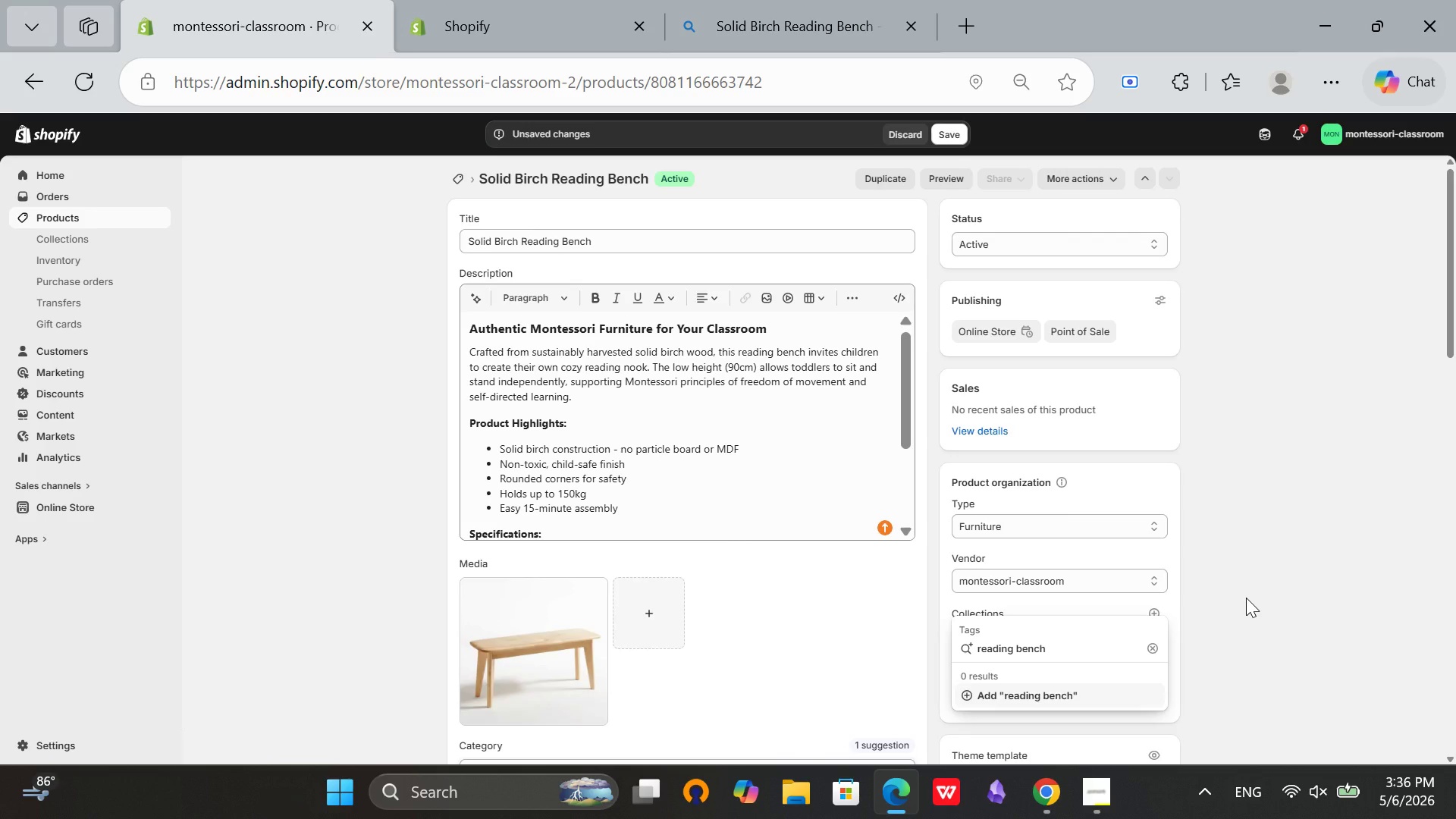 
wait(5.77)
 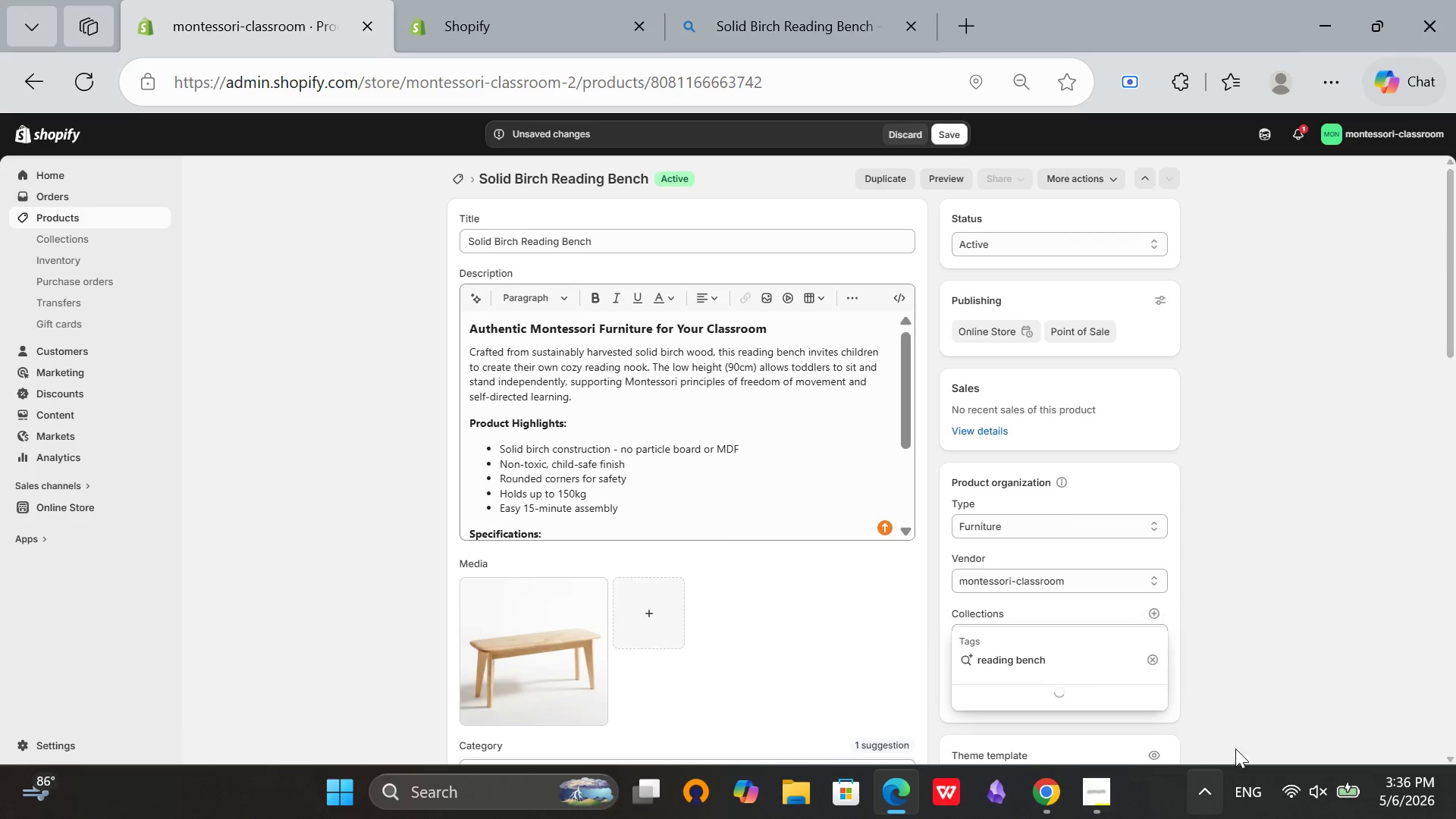 
left_click([1091, 699])
 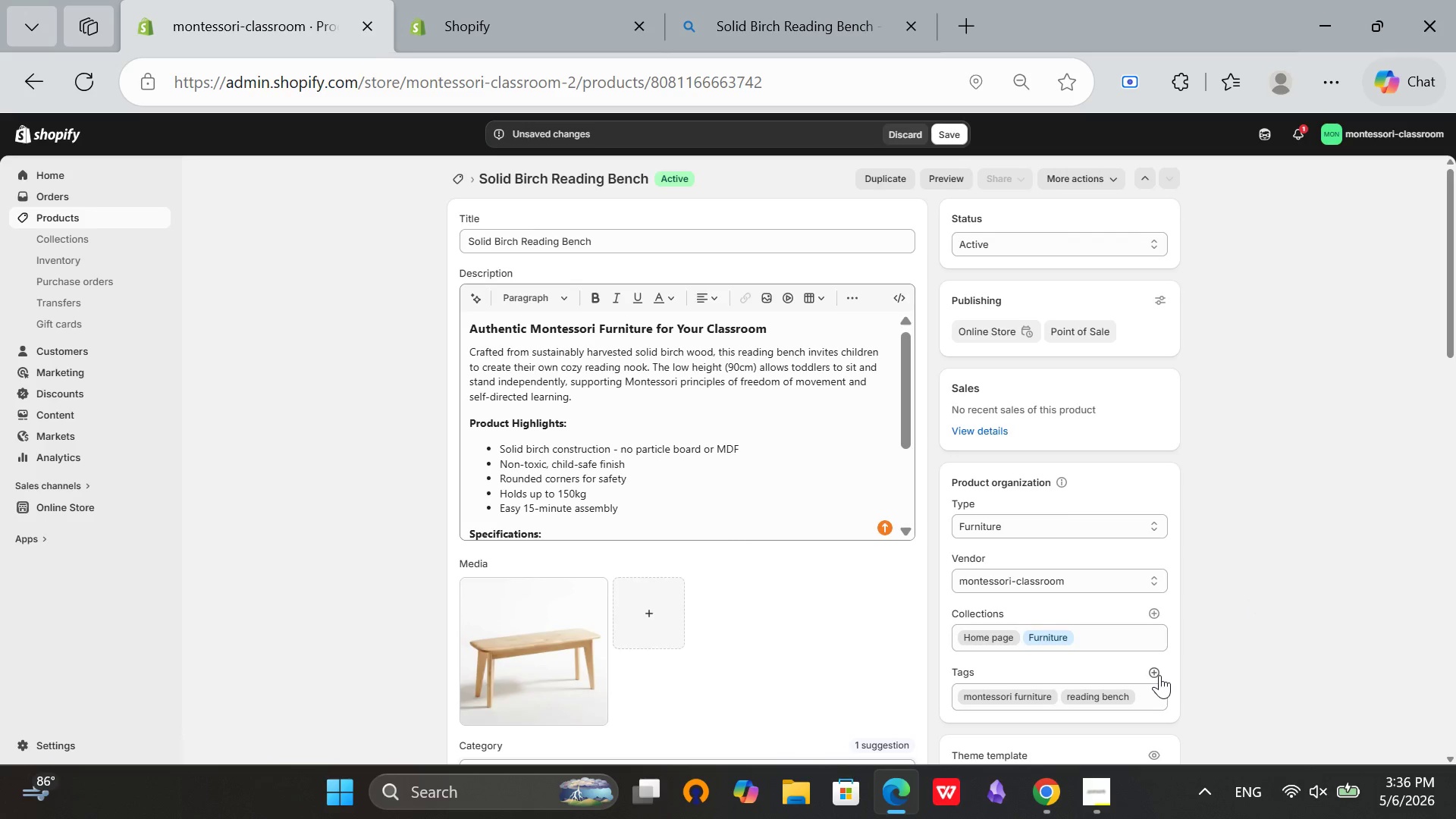 
left_click([1158, 673])
 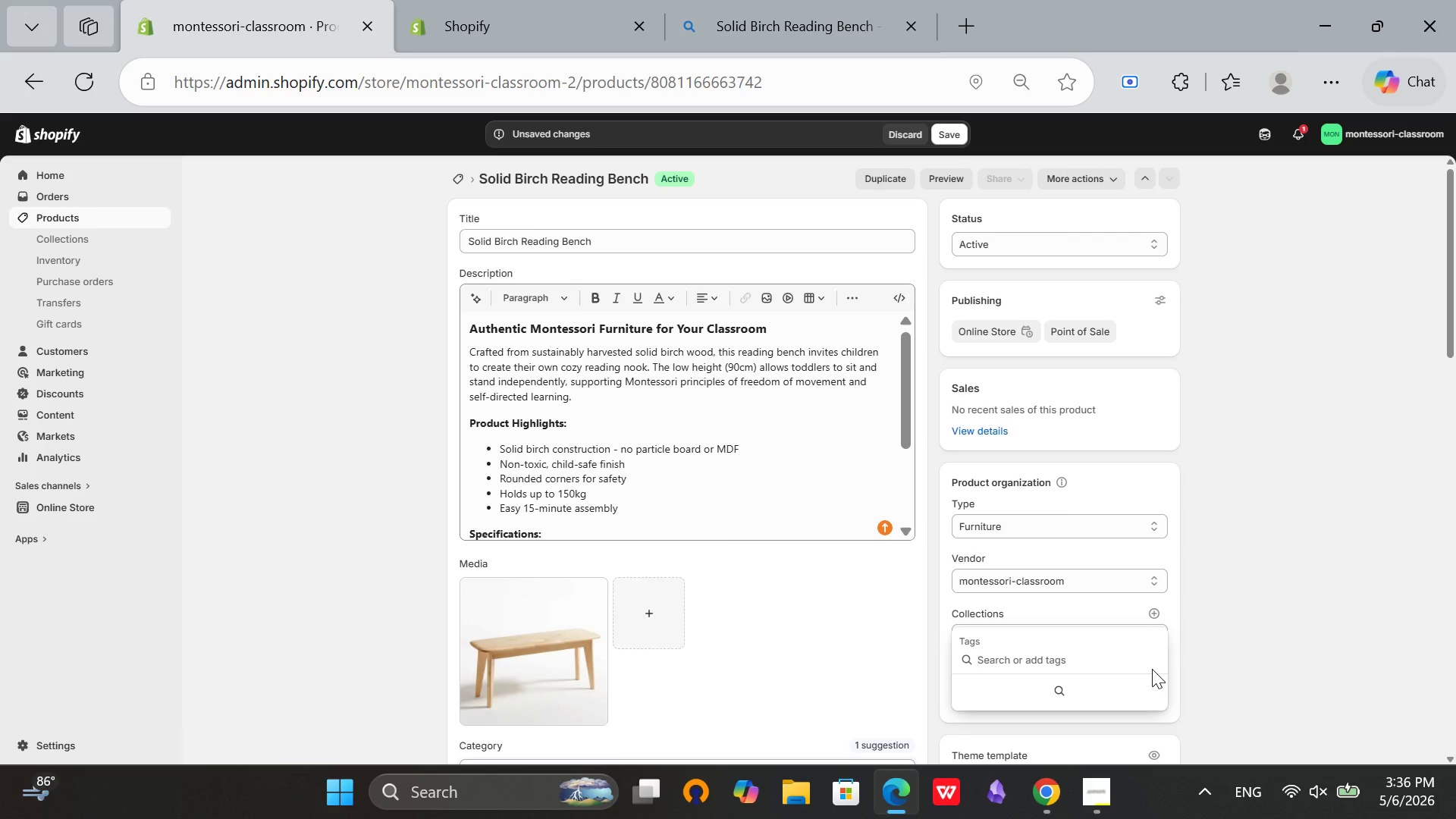 
type(classroom furn)
 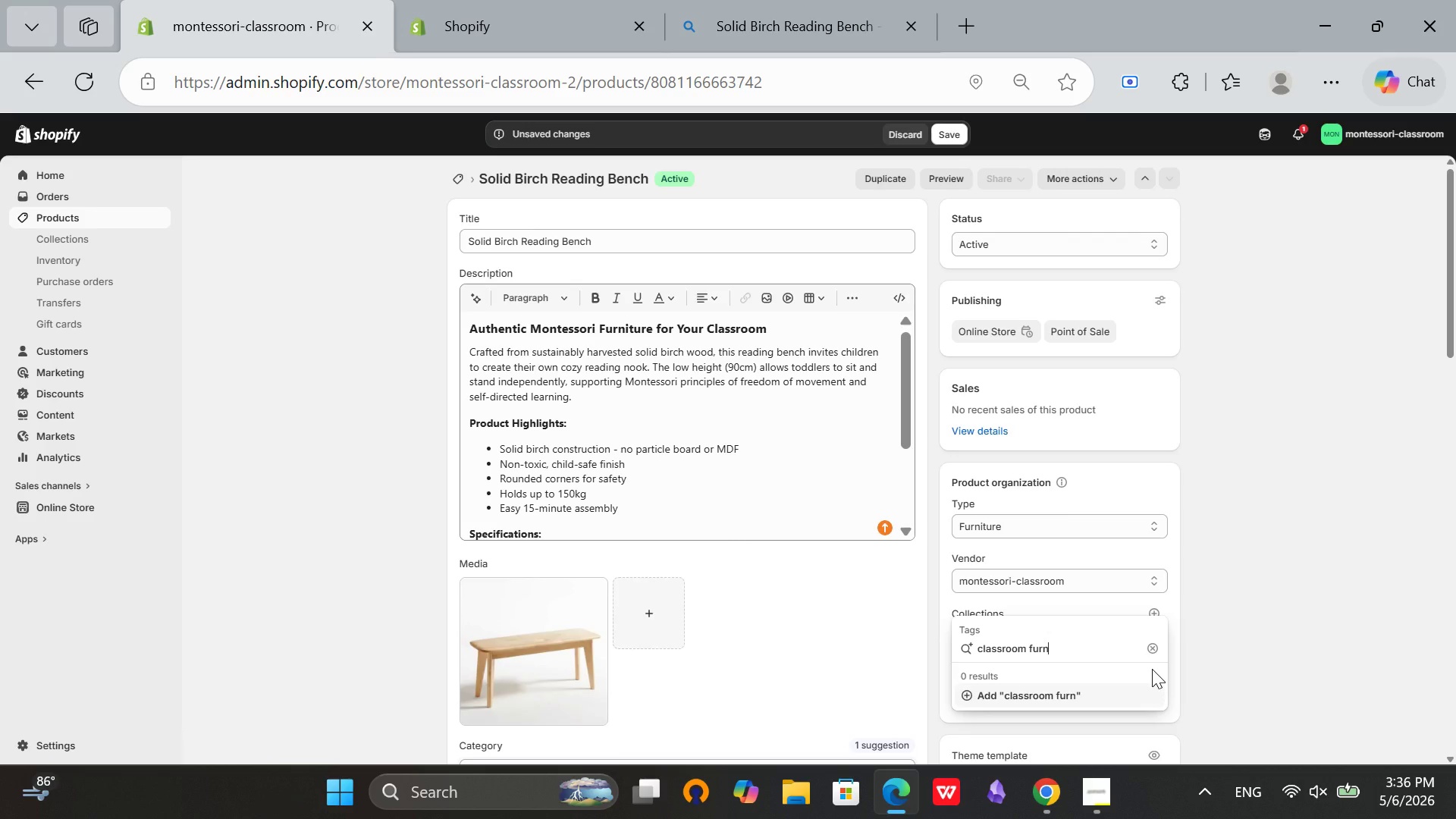 
type(iture)
 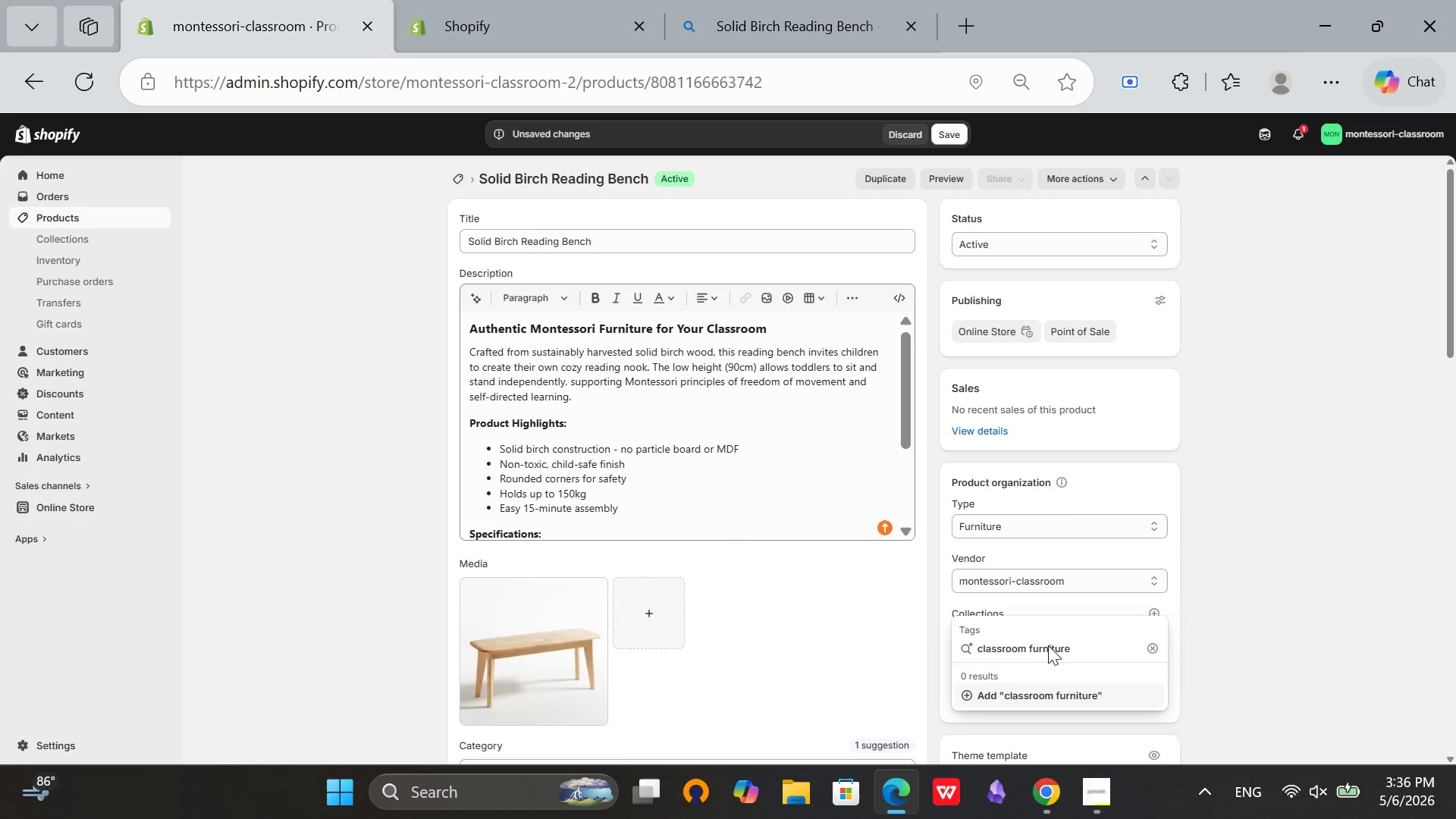 
wait(10.02)
 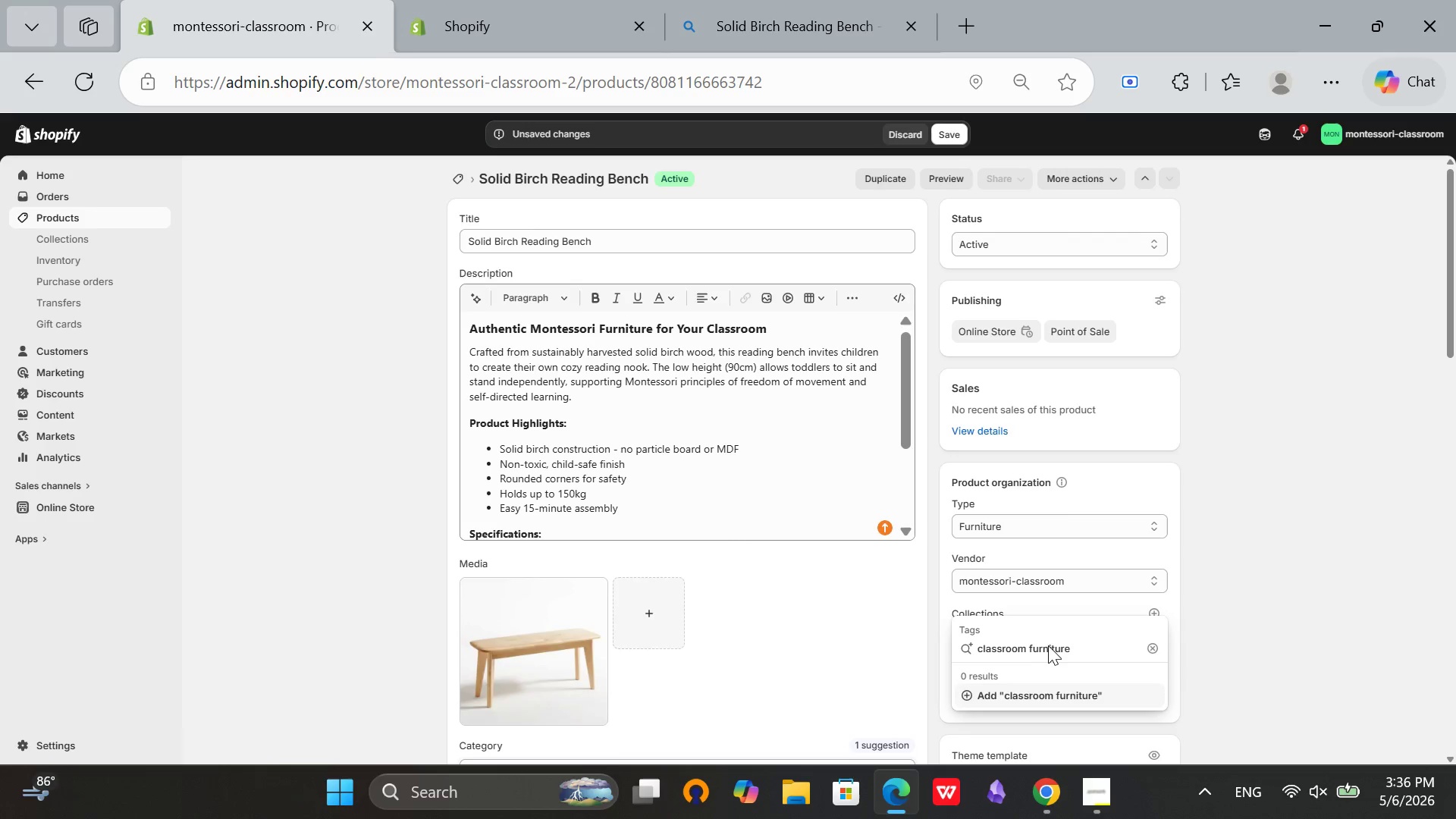 
left_click([1071, 705])
 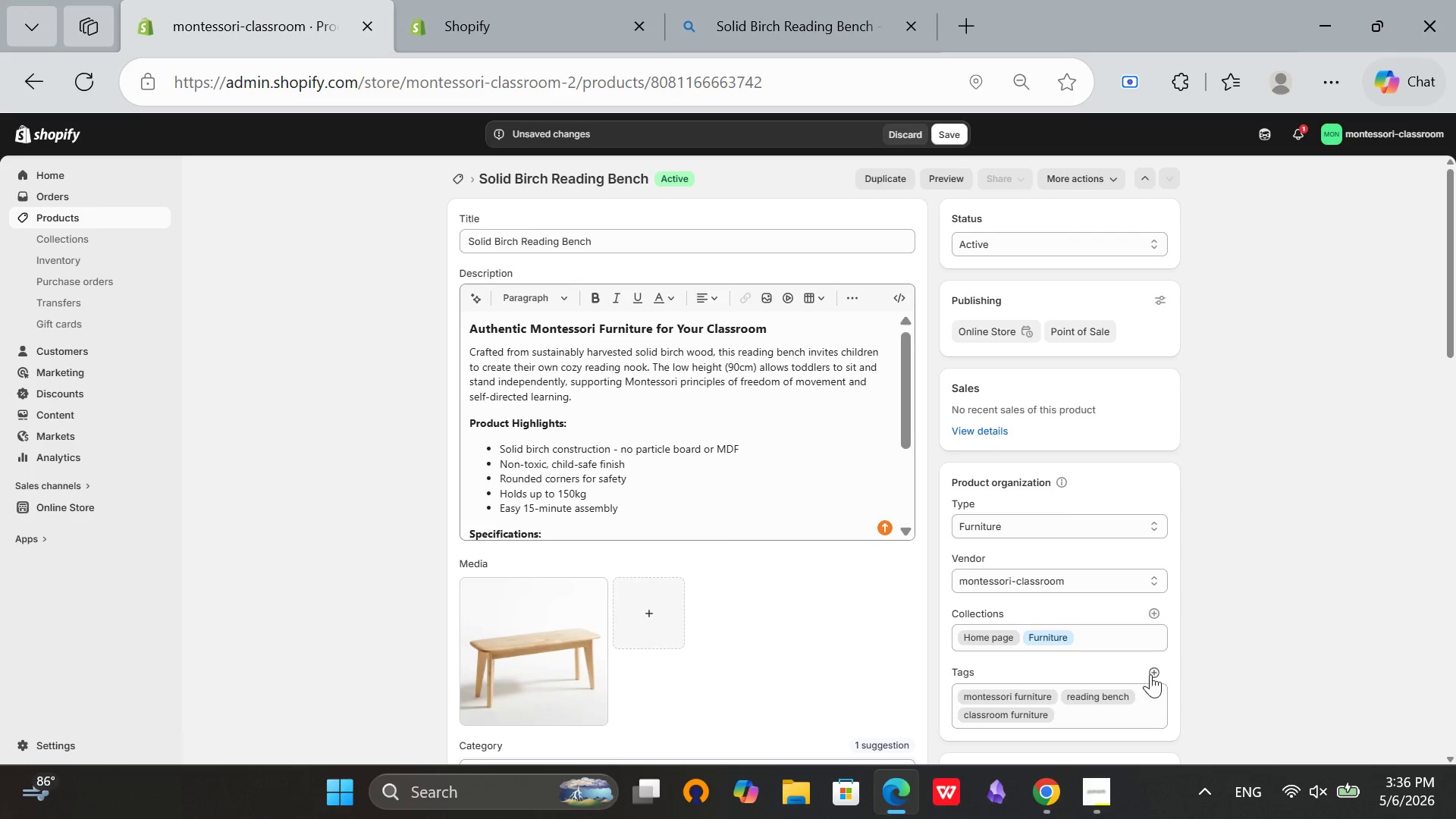 
left_click([1159, 666])
 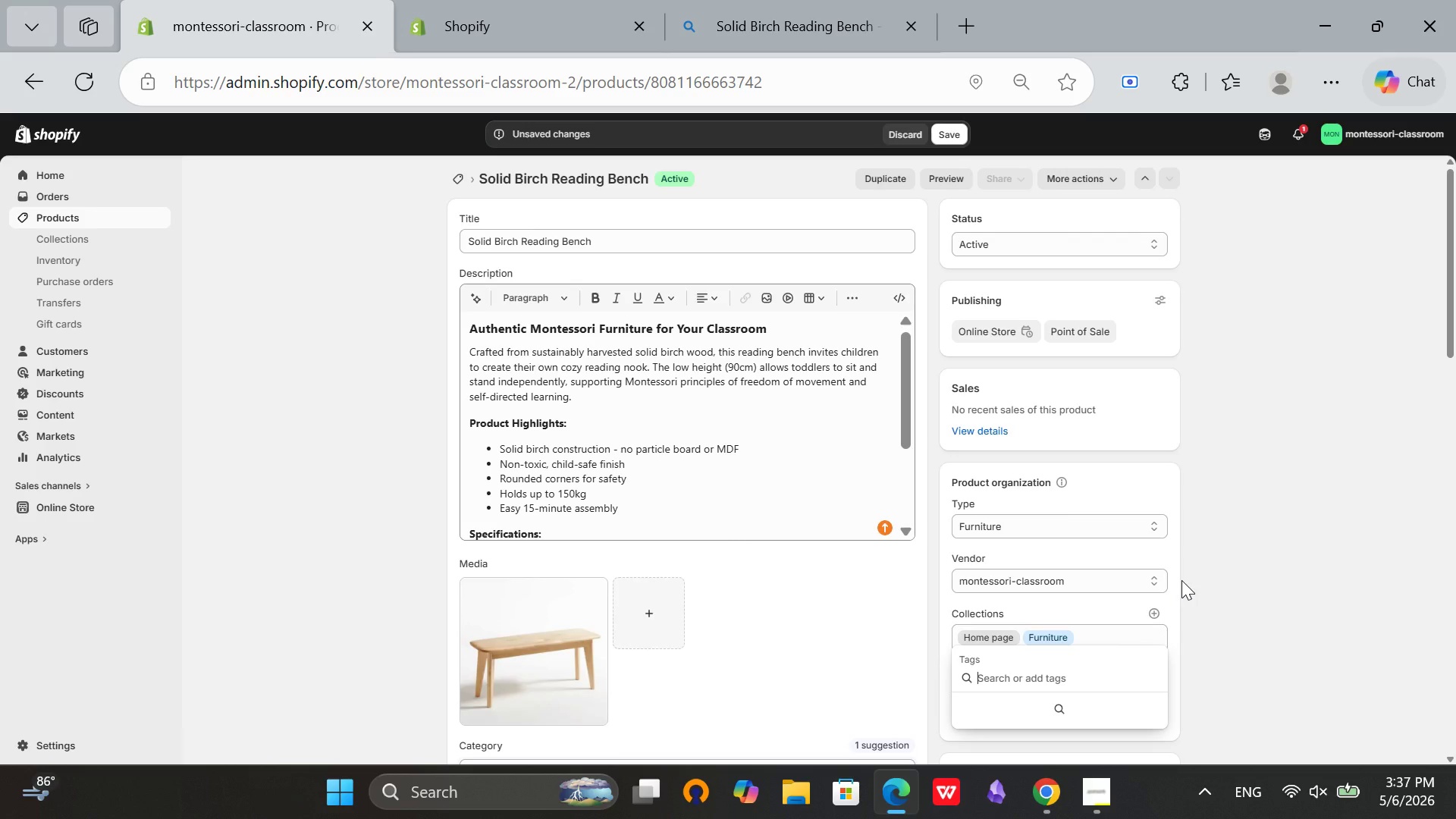 
type(wooden bench)
 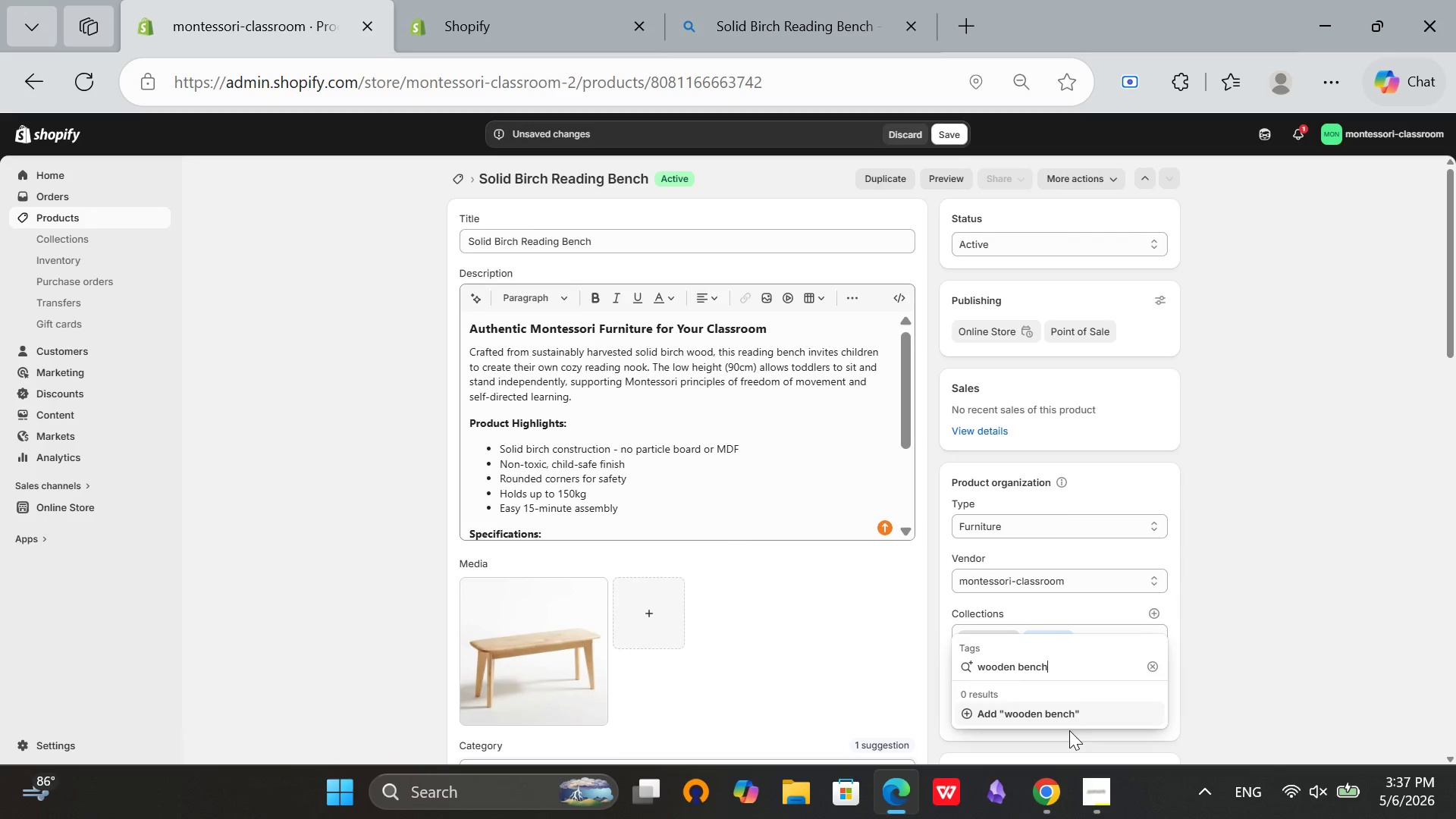 
left_click([1068, 720])
 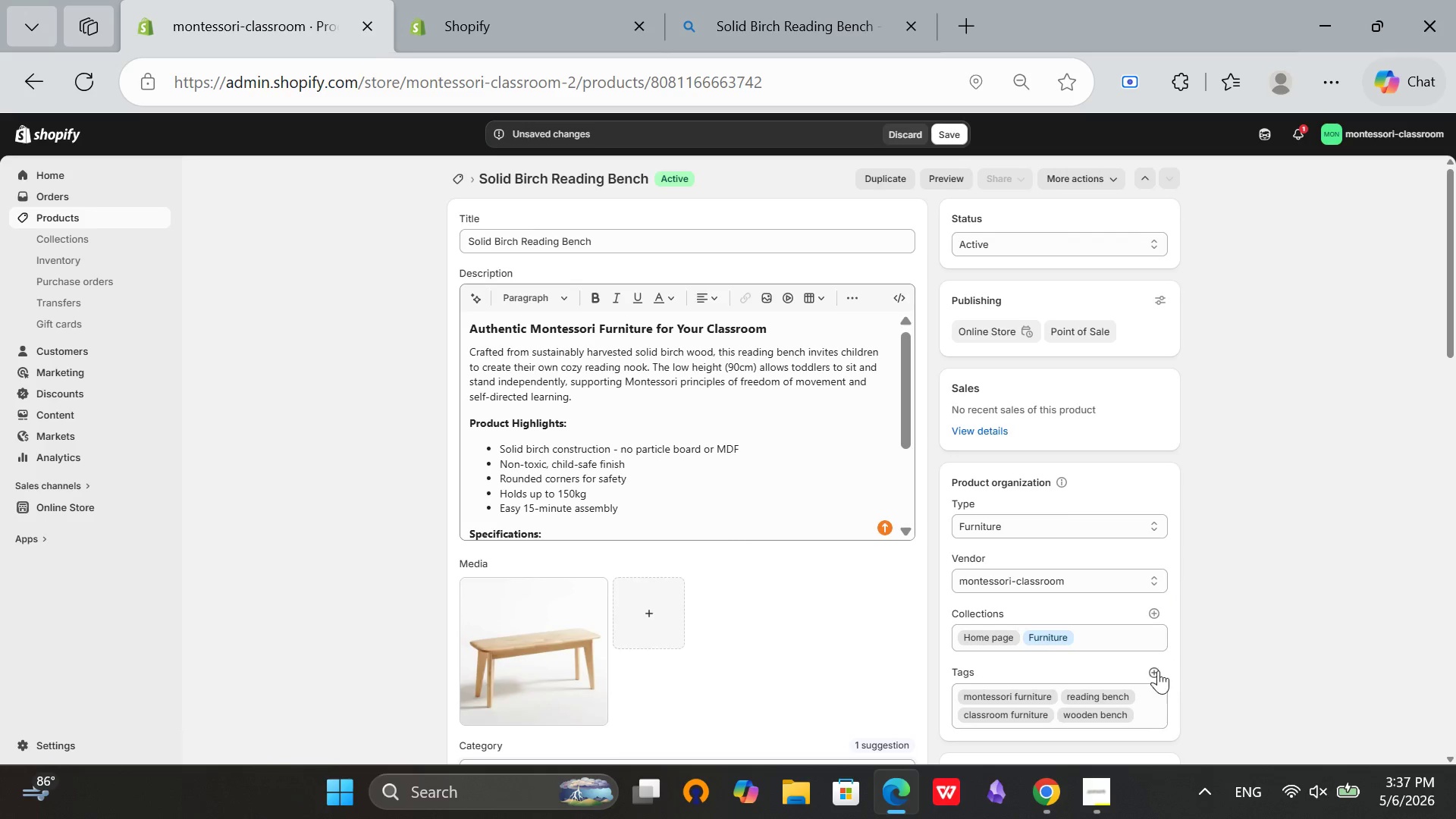 
left_click([1158, 670])
 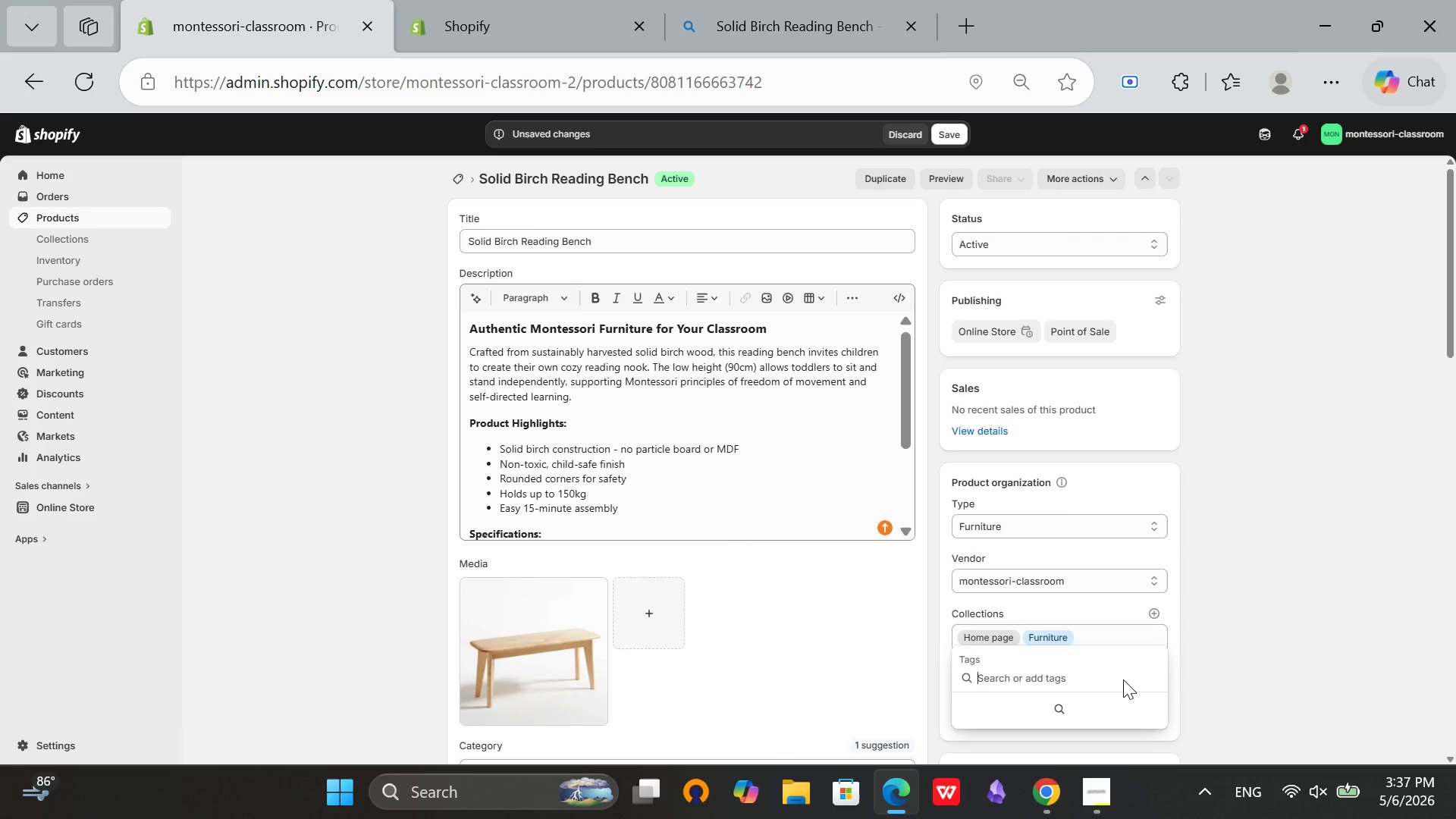 
type(toddler furniture)
 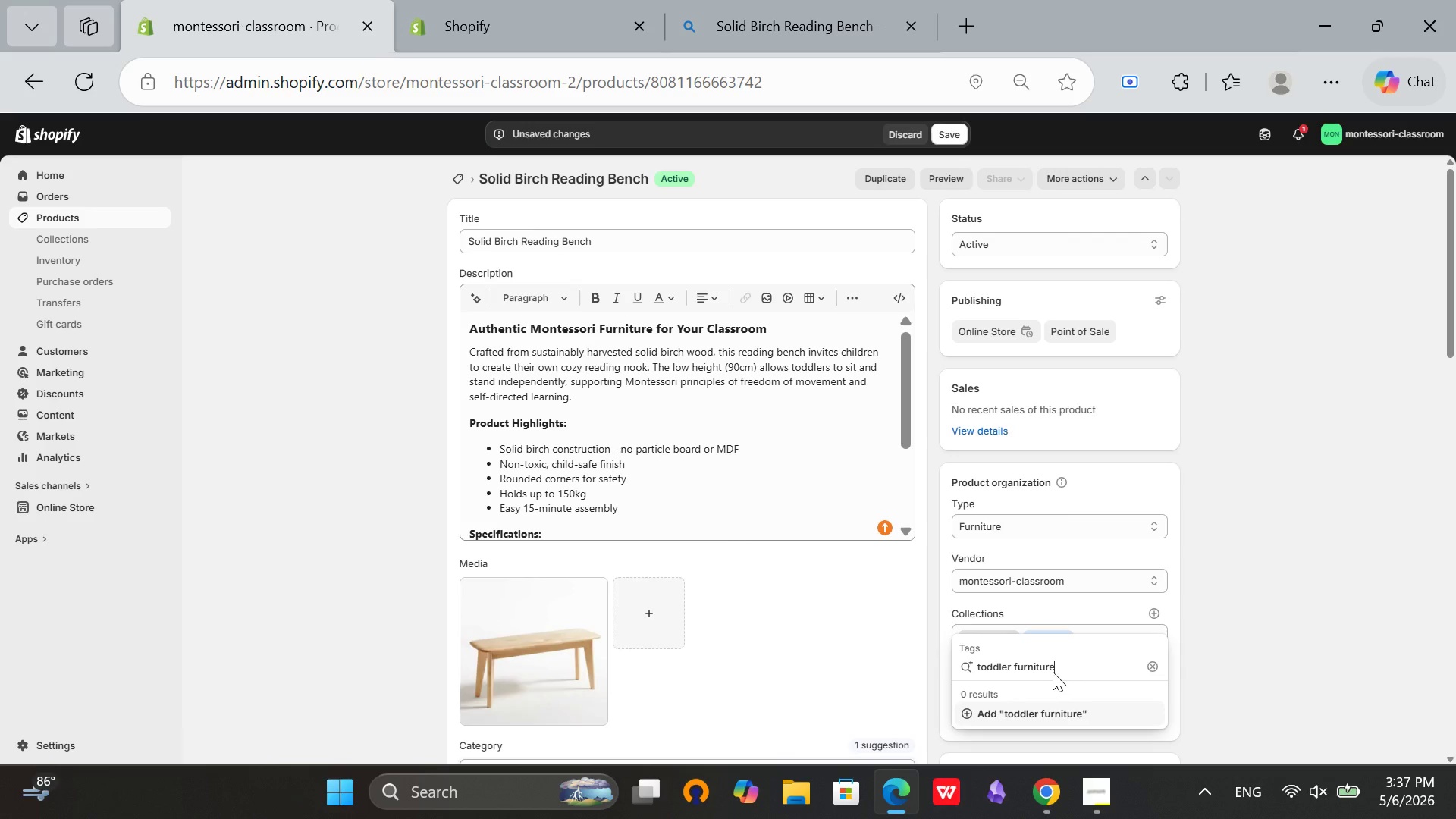 
left_click([1069, 717])
 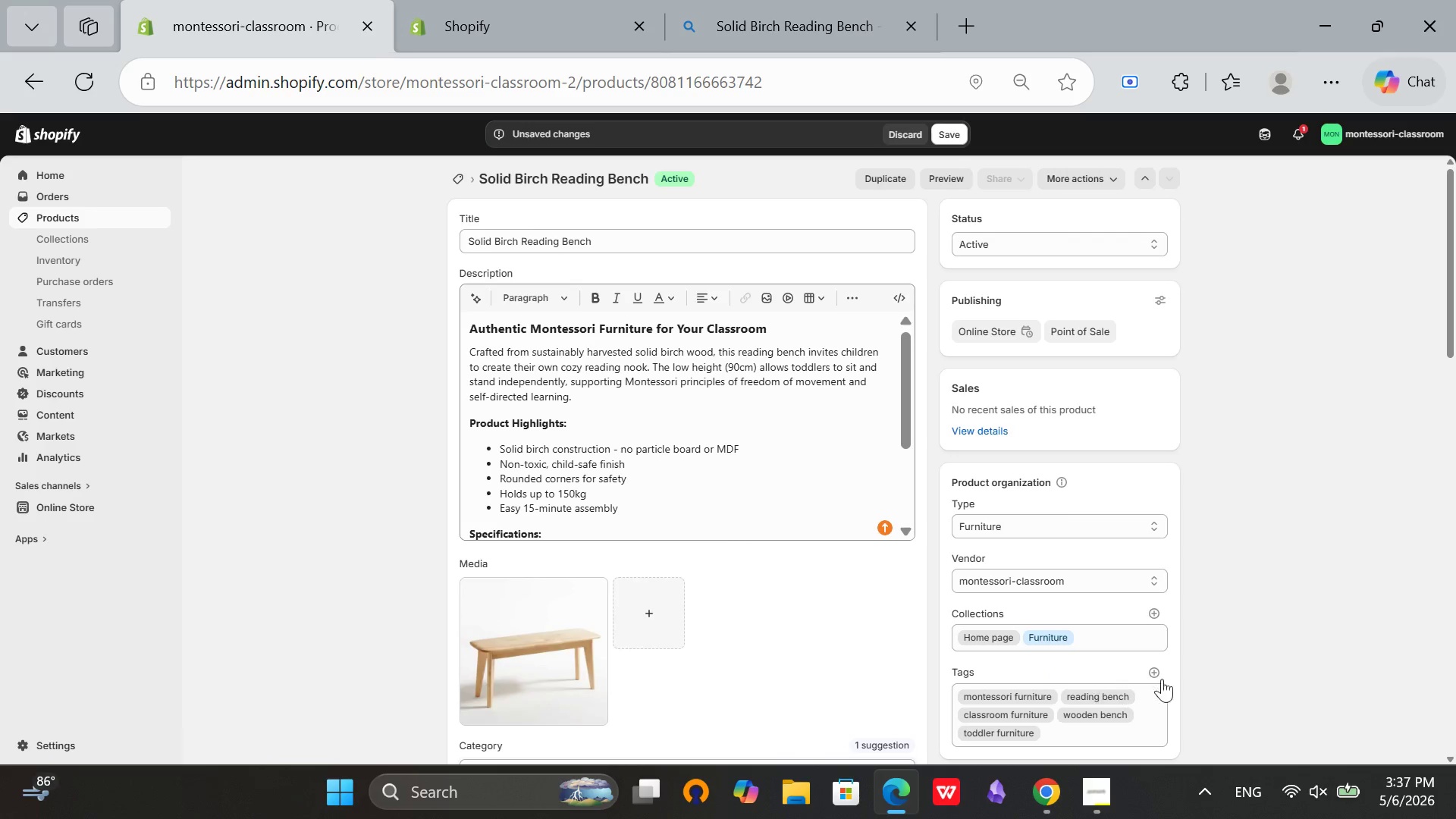 
left_click([1159, 669])
 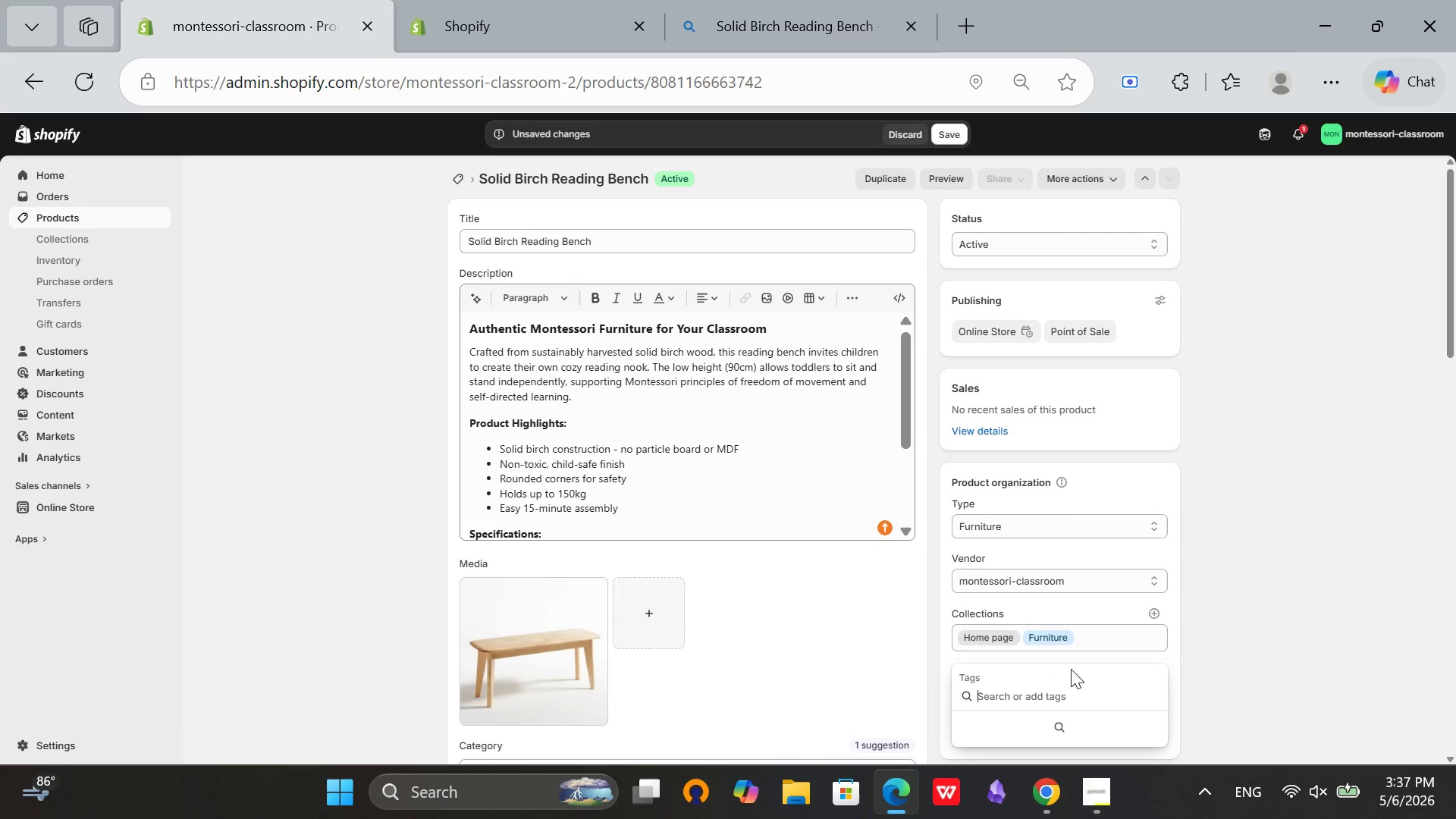 
type(preschool furniture)
 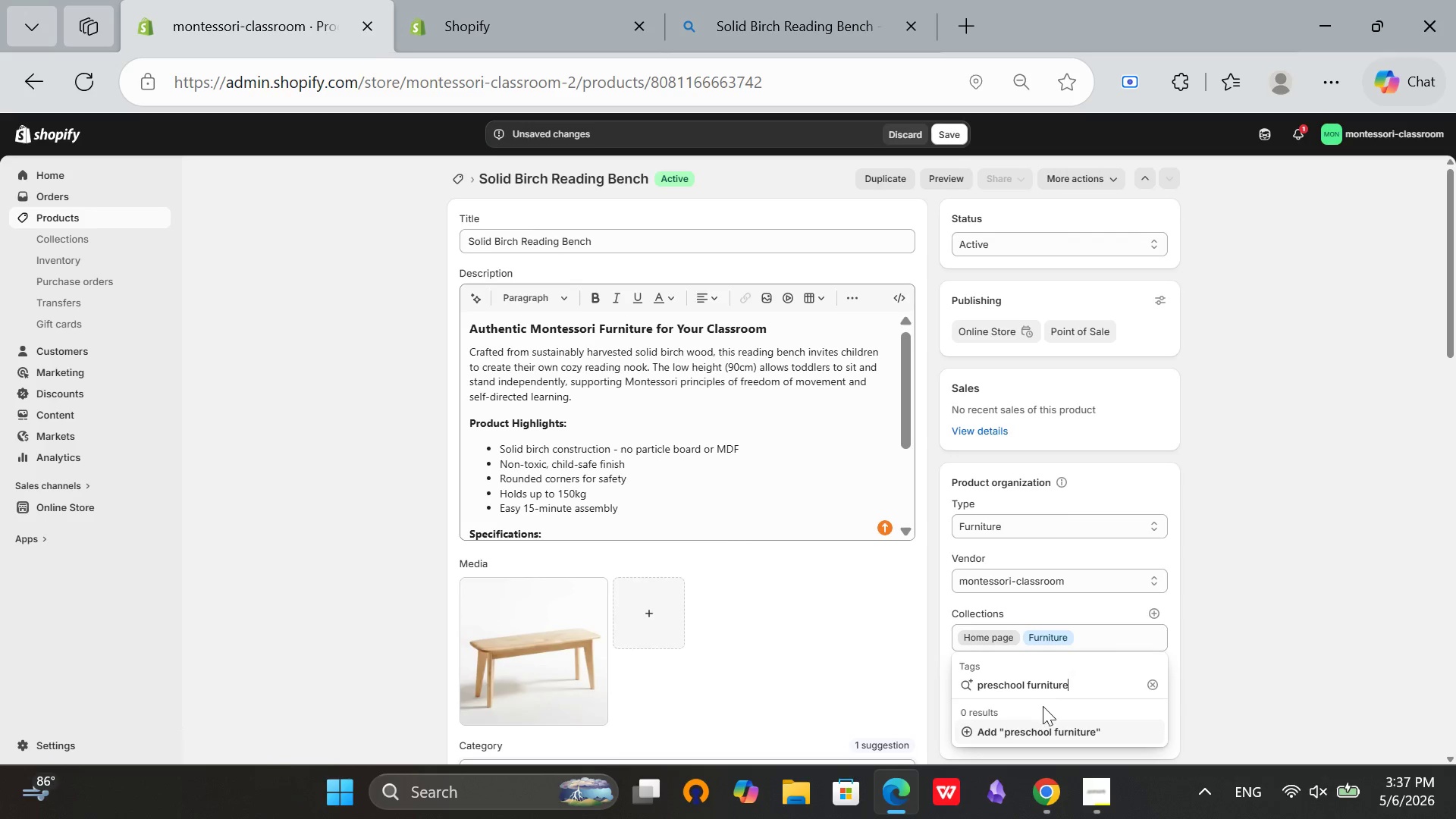 
wait(5.83)
 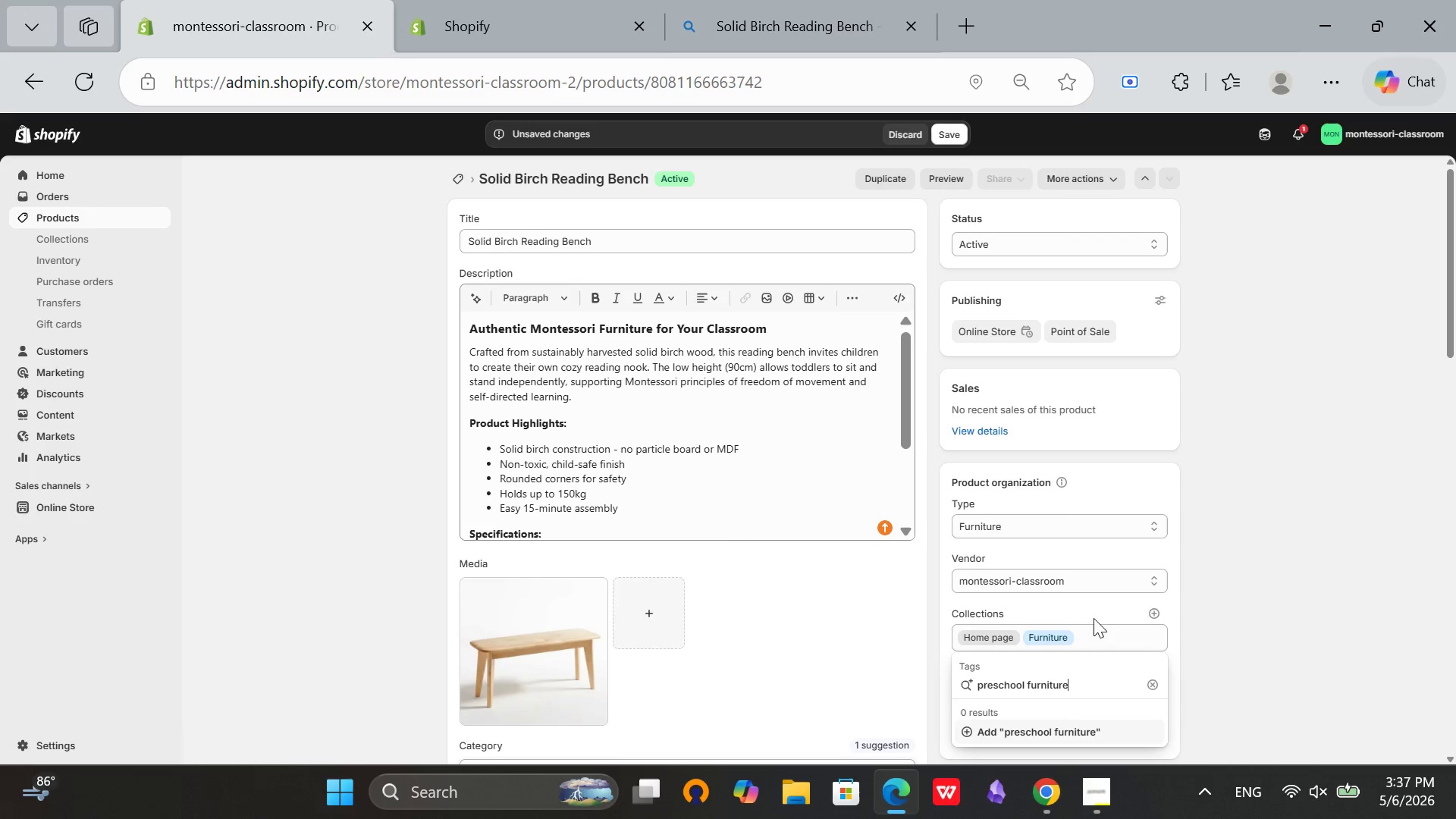 
left_click([1025, 726])
 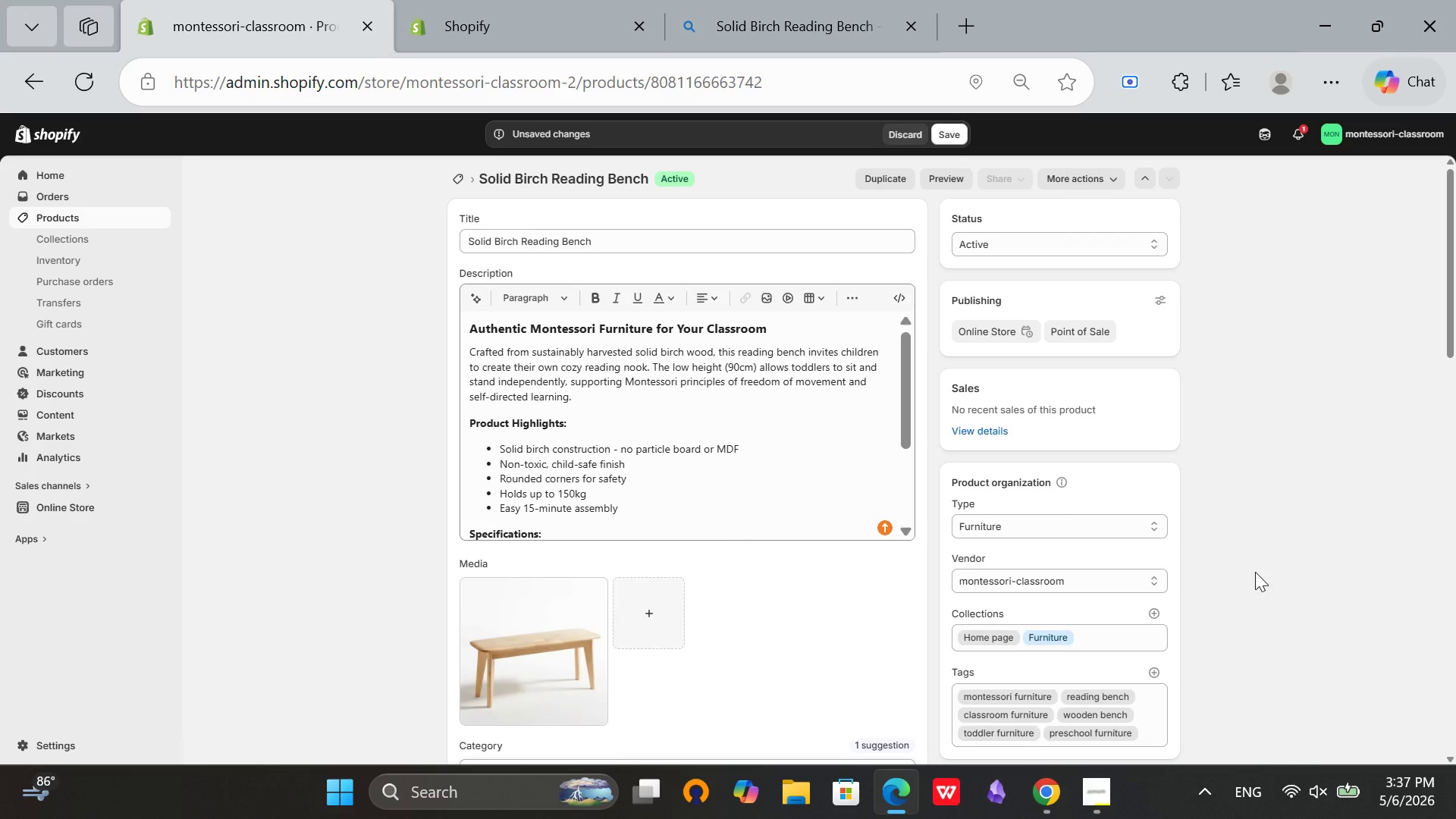 
scroll: coordinate [570, 730], scroll_direction: down, amount: 12.0
 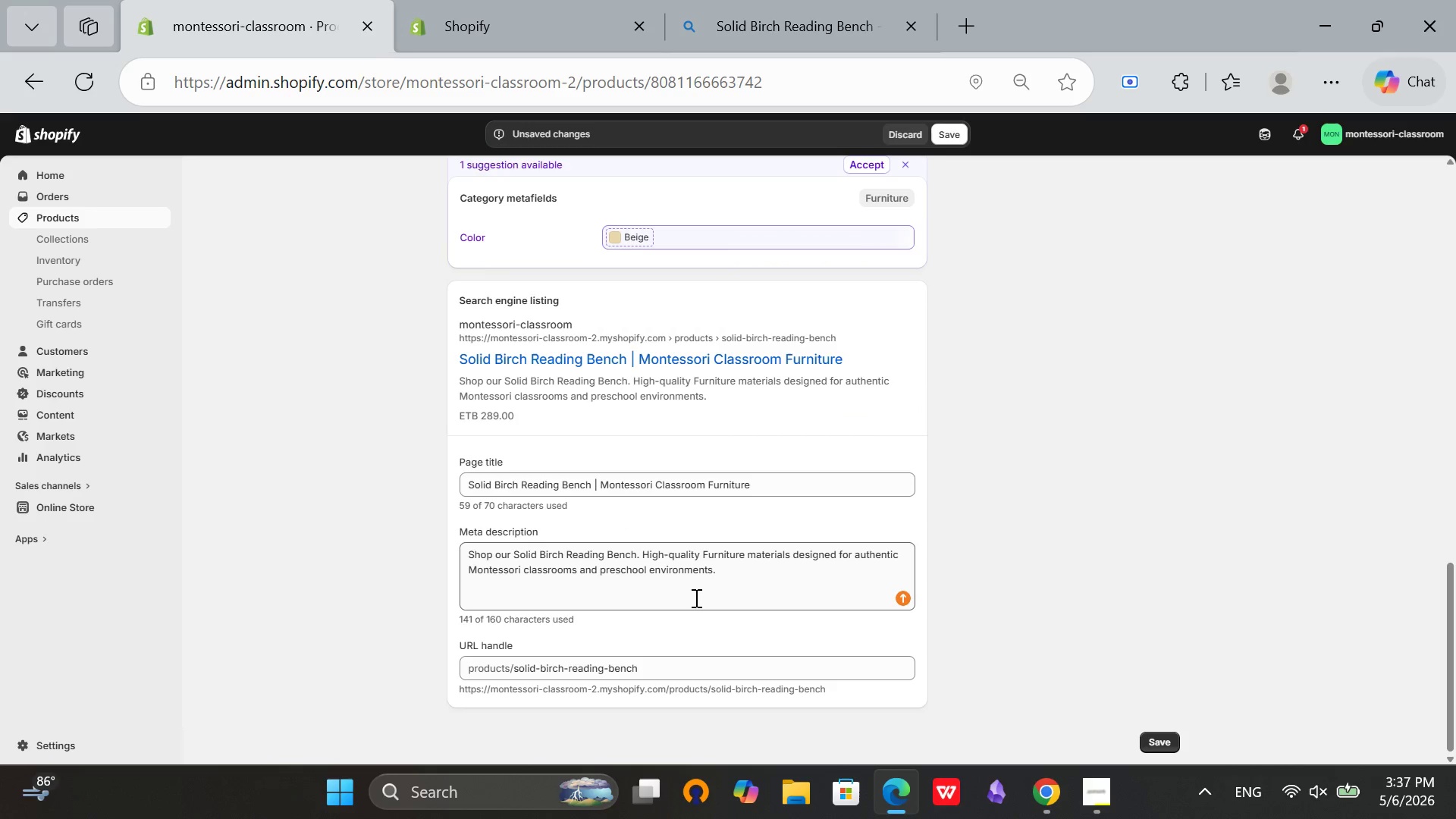 
left_click([695, 597])
 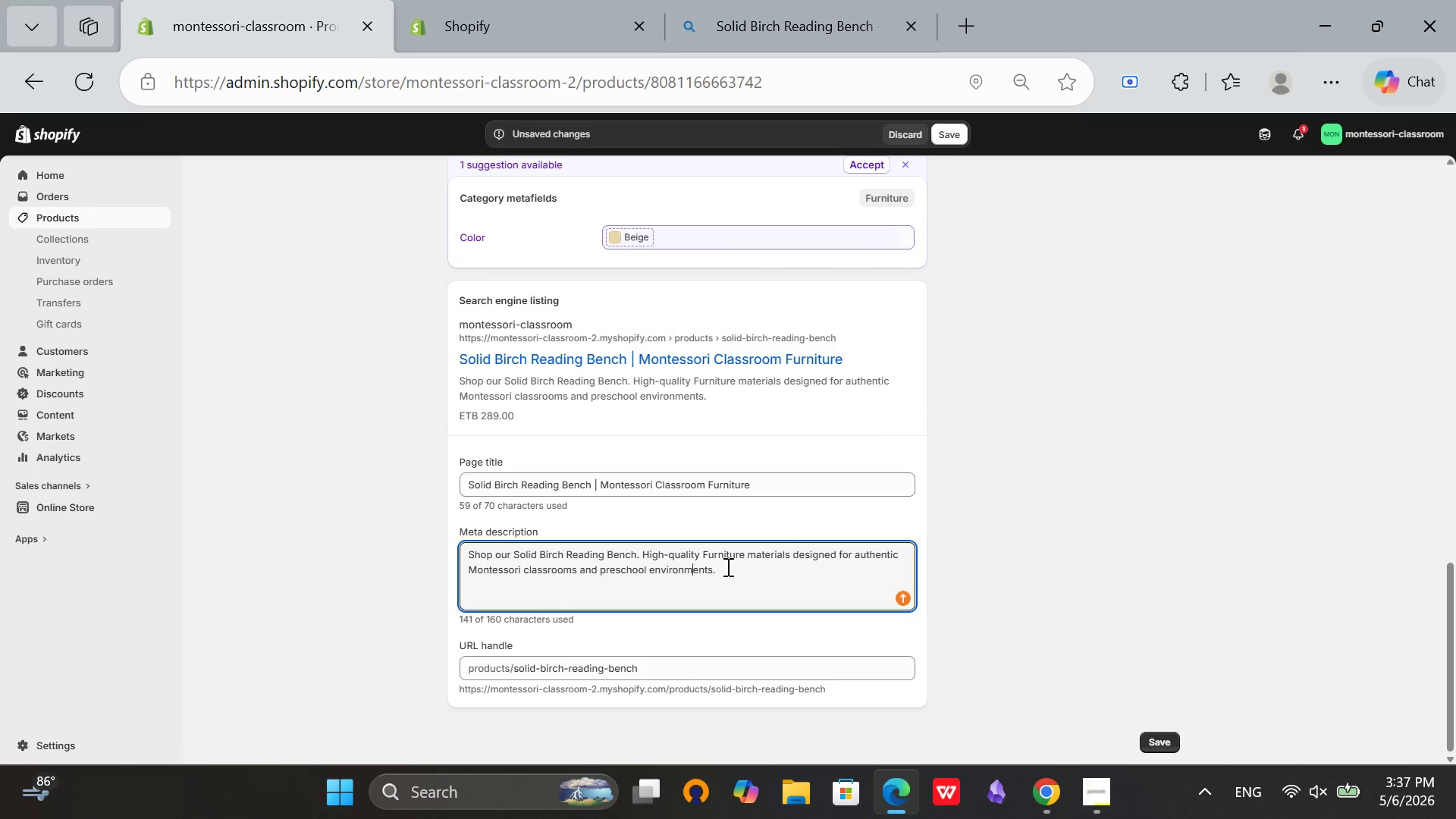 
left_click([728, 566])
 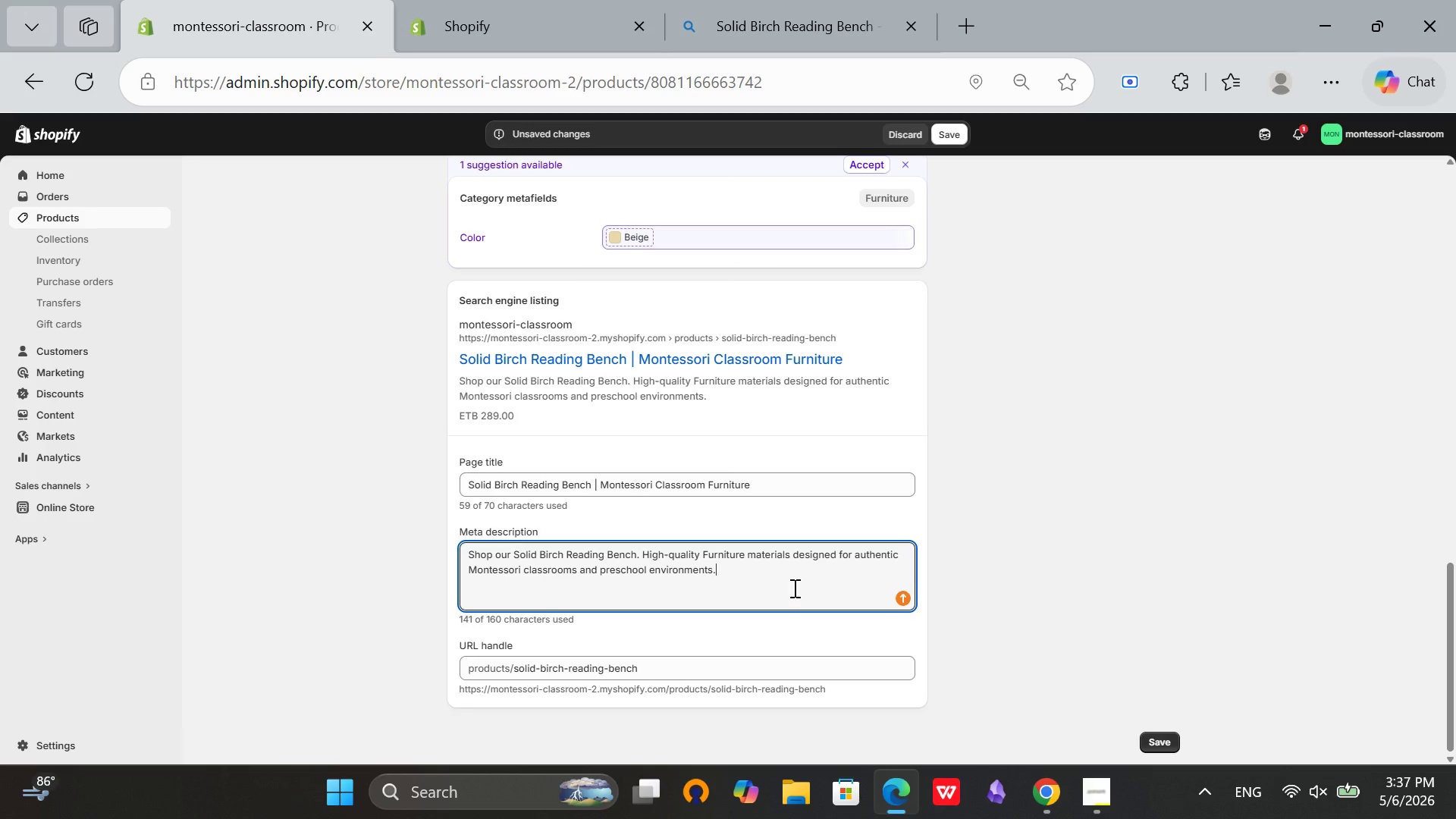 
wait(10.2)
 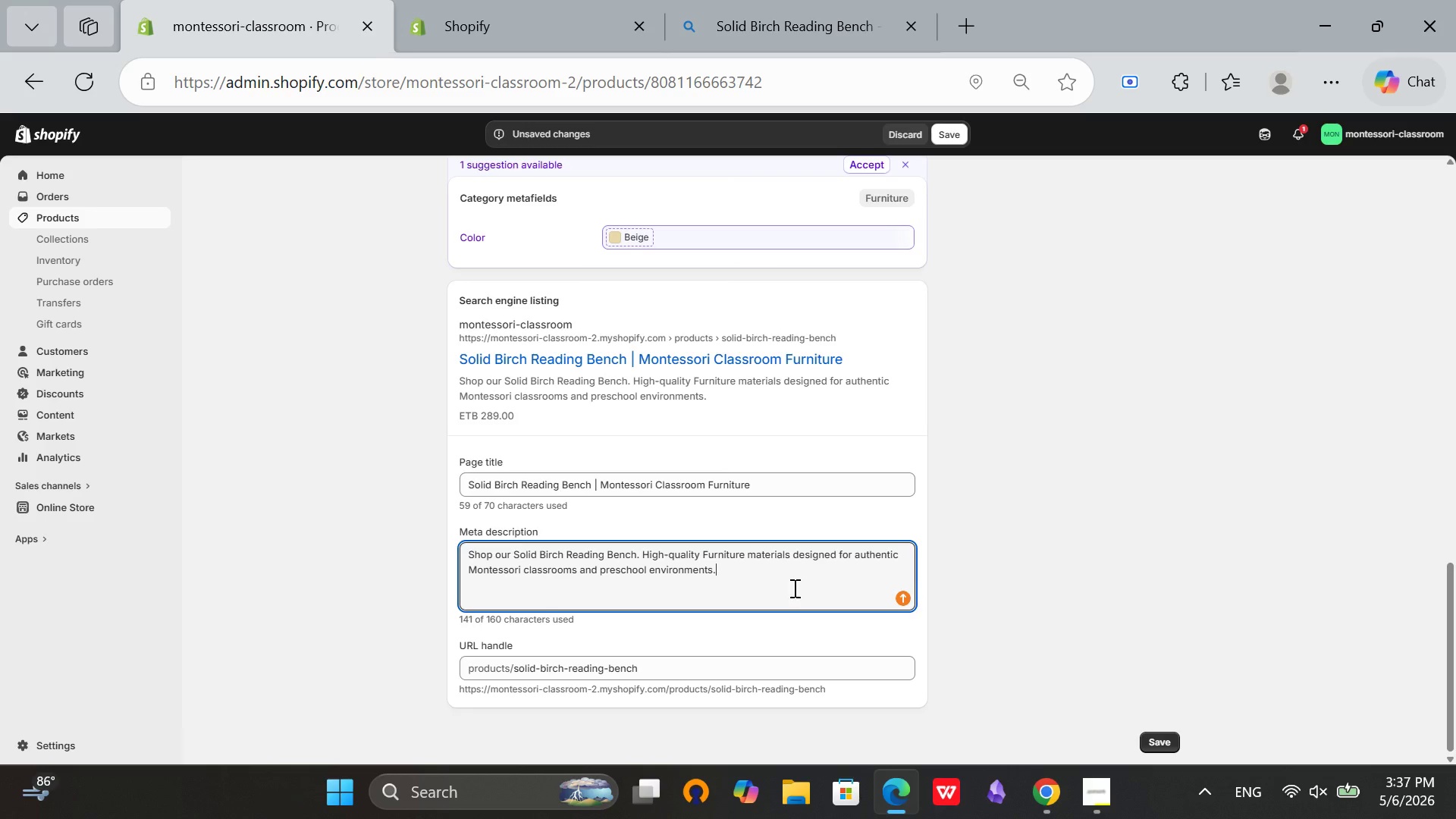 
scroll: coordinate [811, 501], scroll_direction: down, amount: 2.0
 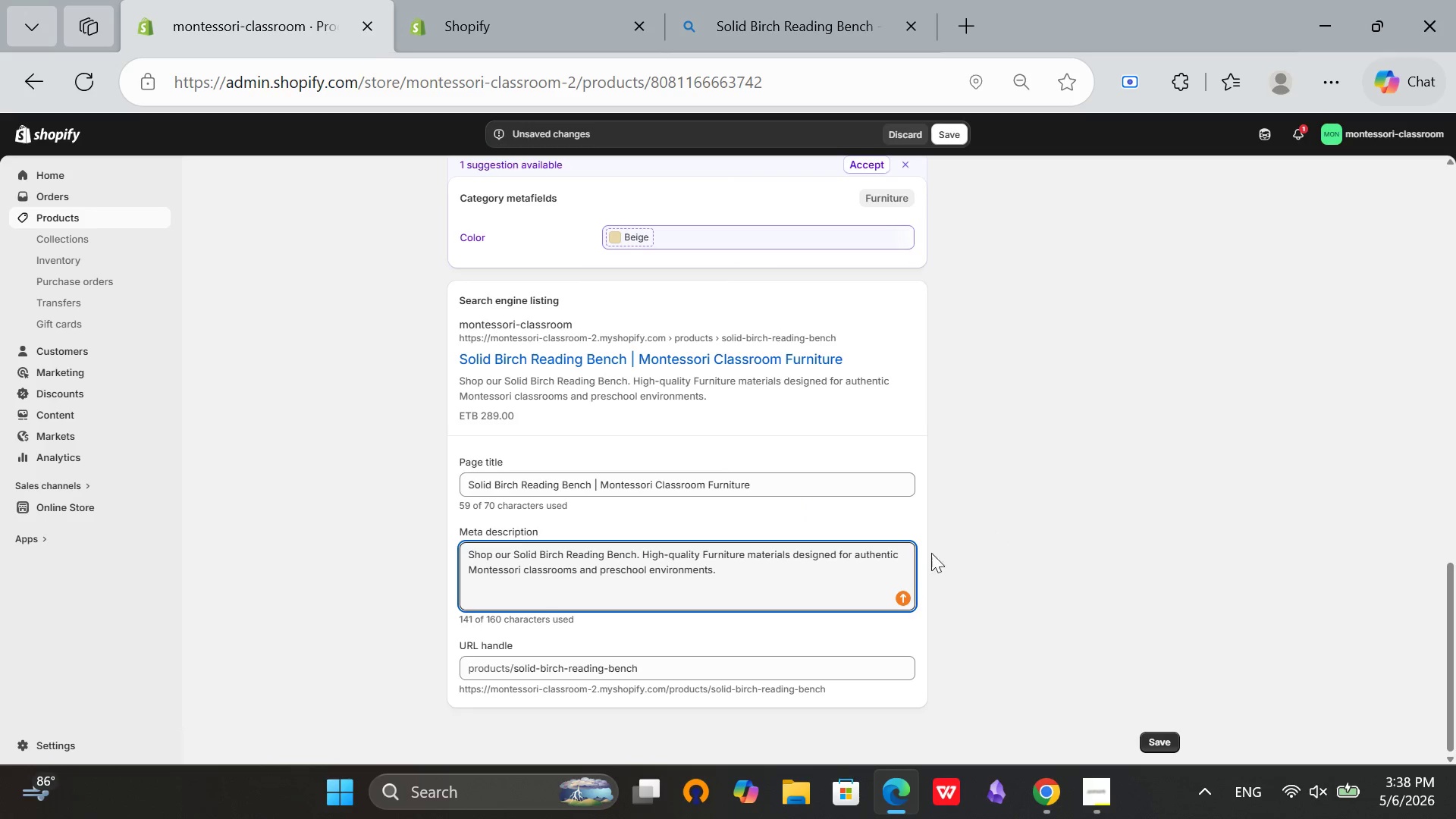 
scroll: coordinate [852, 592], scroll_direction: up, amount: 1.0
 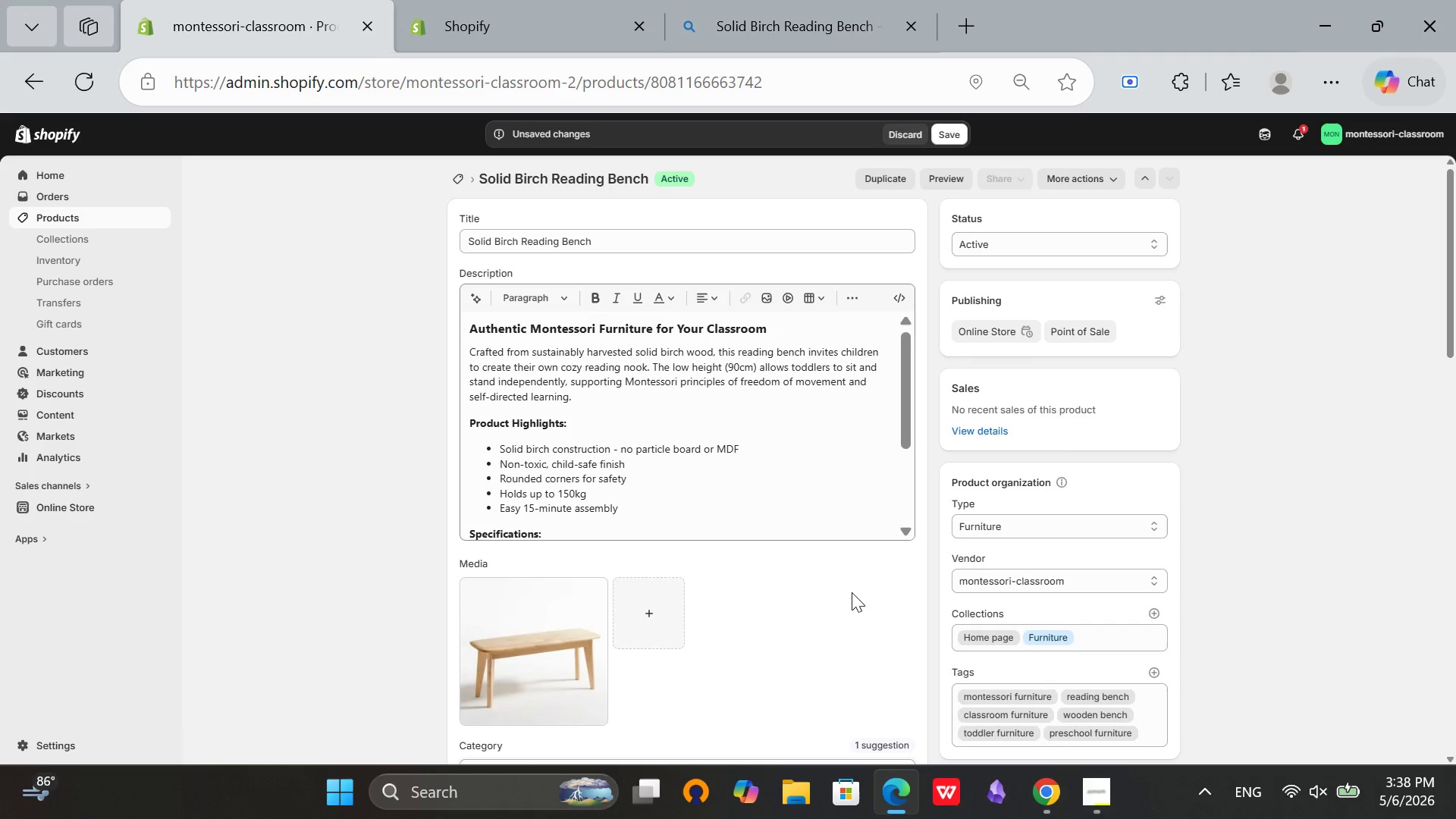 
scroll: coordinate [849, 417], scroll_direction: down, amount: 3.0
 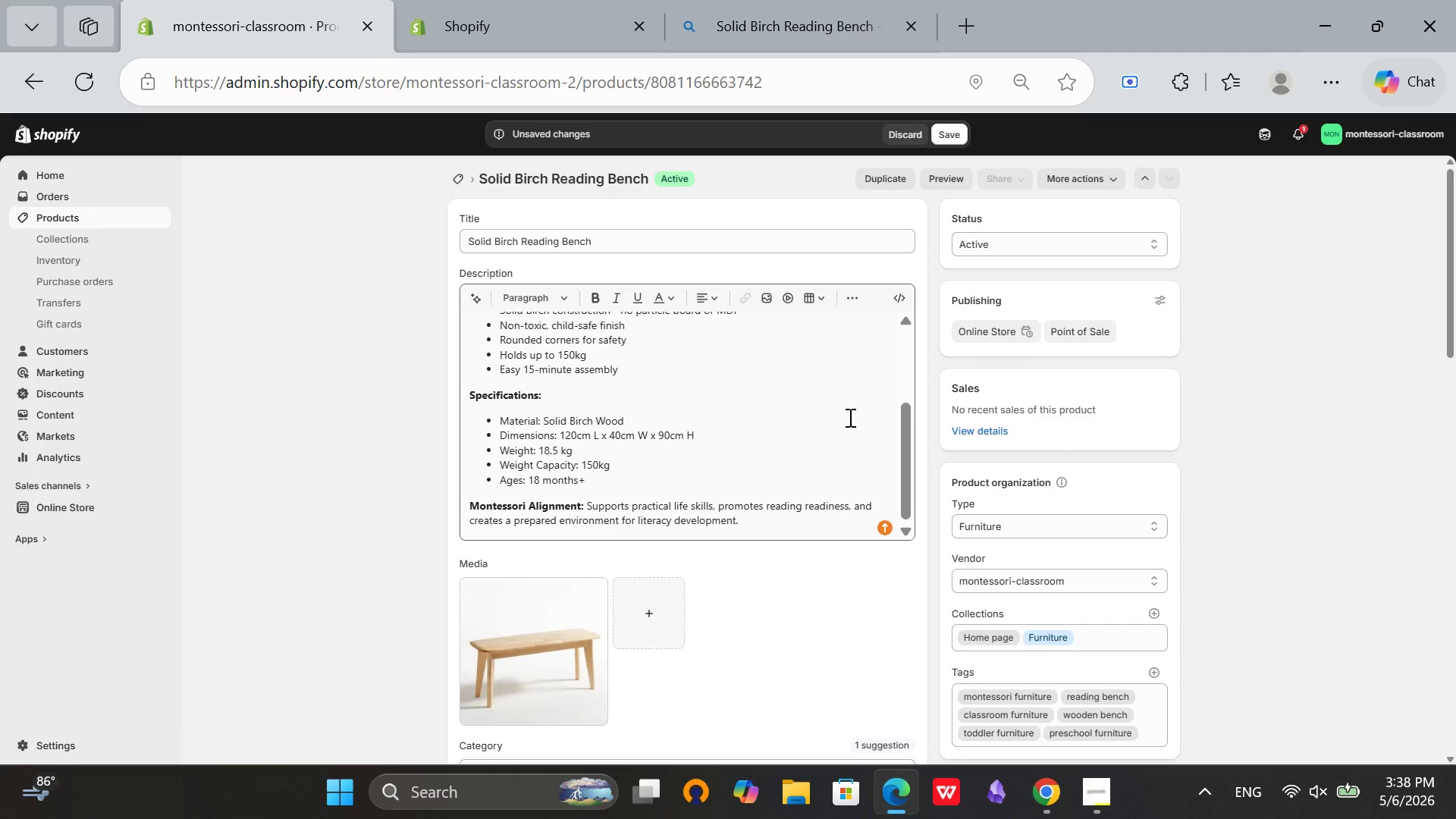 
scroll: coordinate [1225, 266], scroll_direction: up, amount: 23.0
 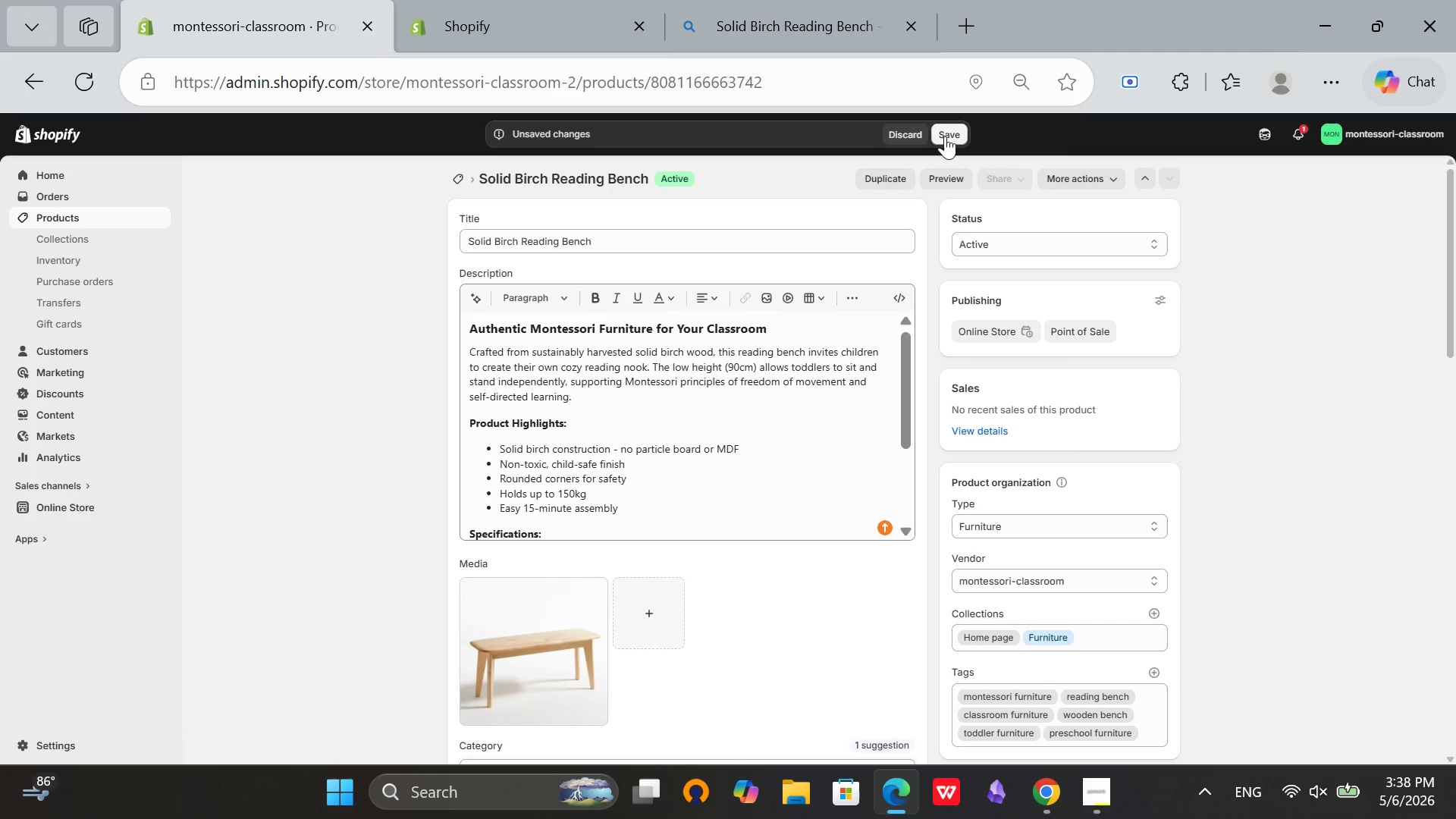 
left_click([944, 135])